 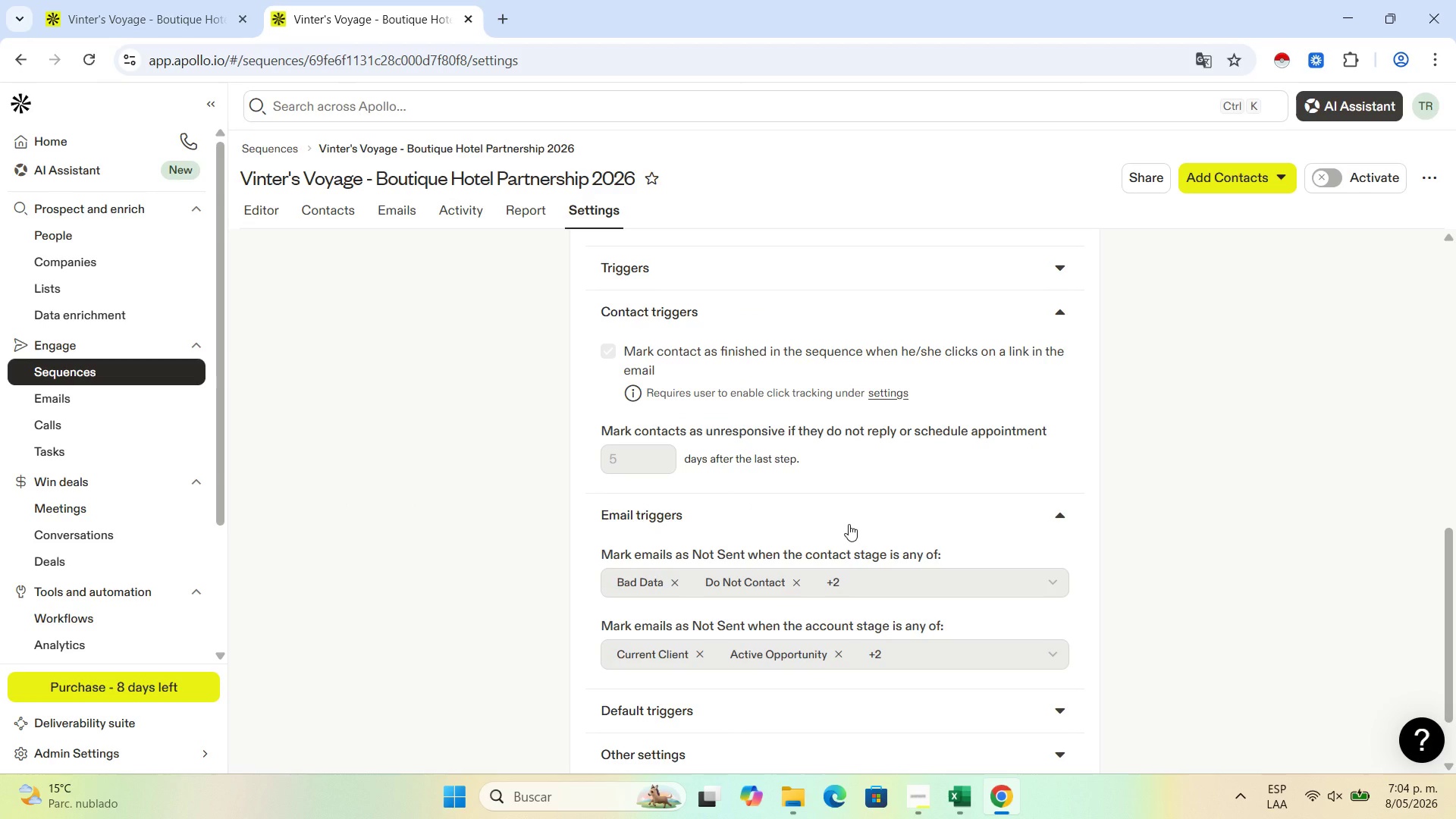 
scroll: coordinate [737, 444], scroll_direction: none, amount: 0.0
 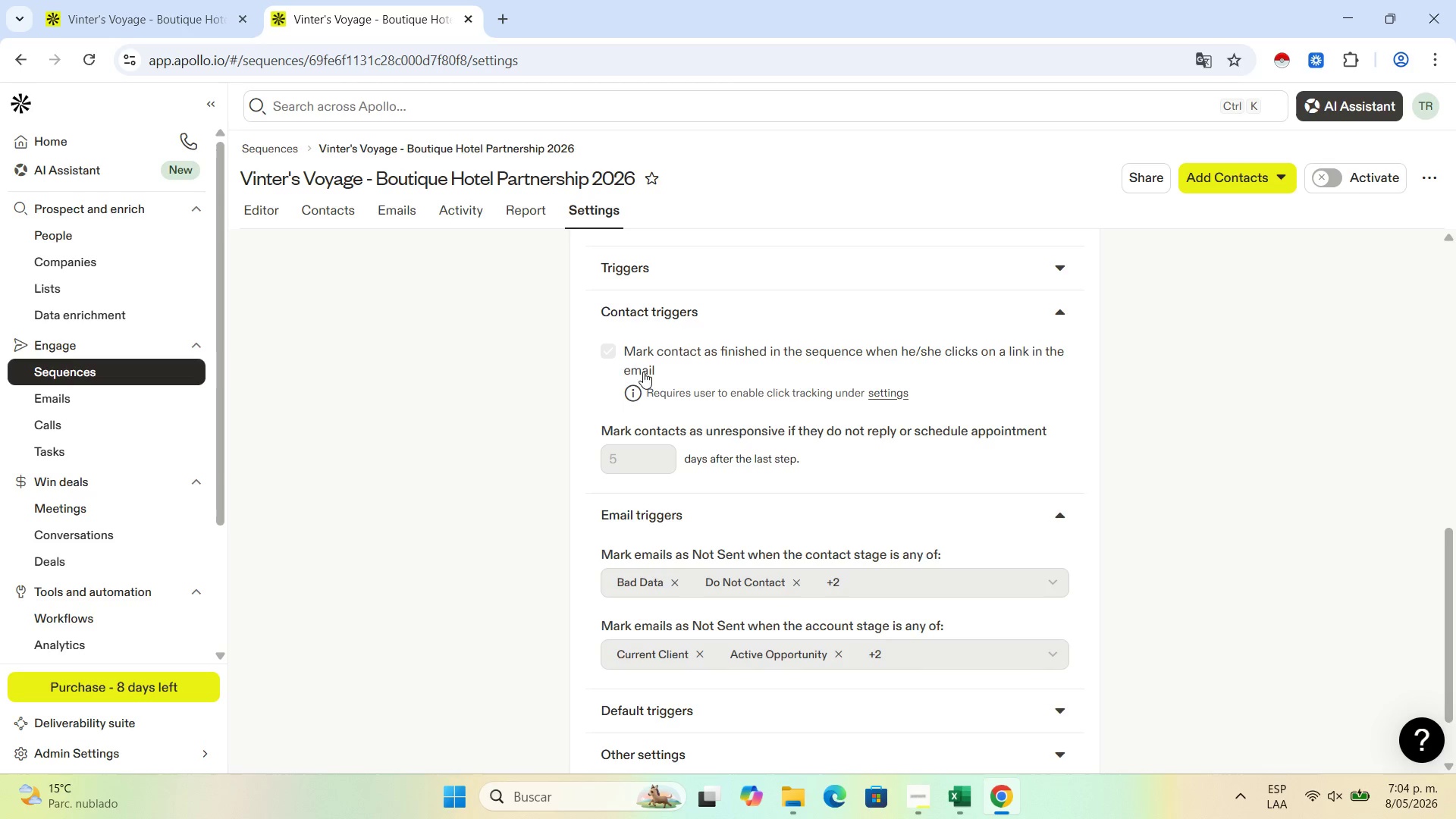 
wait(6.47)
 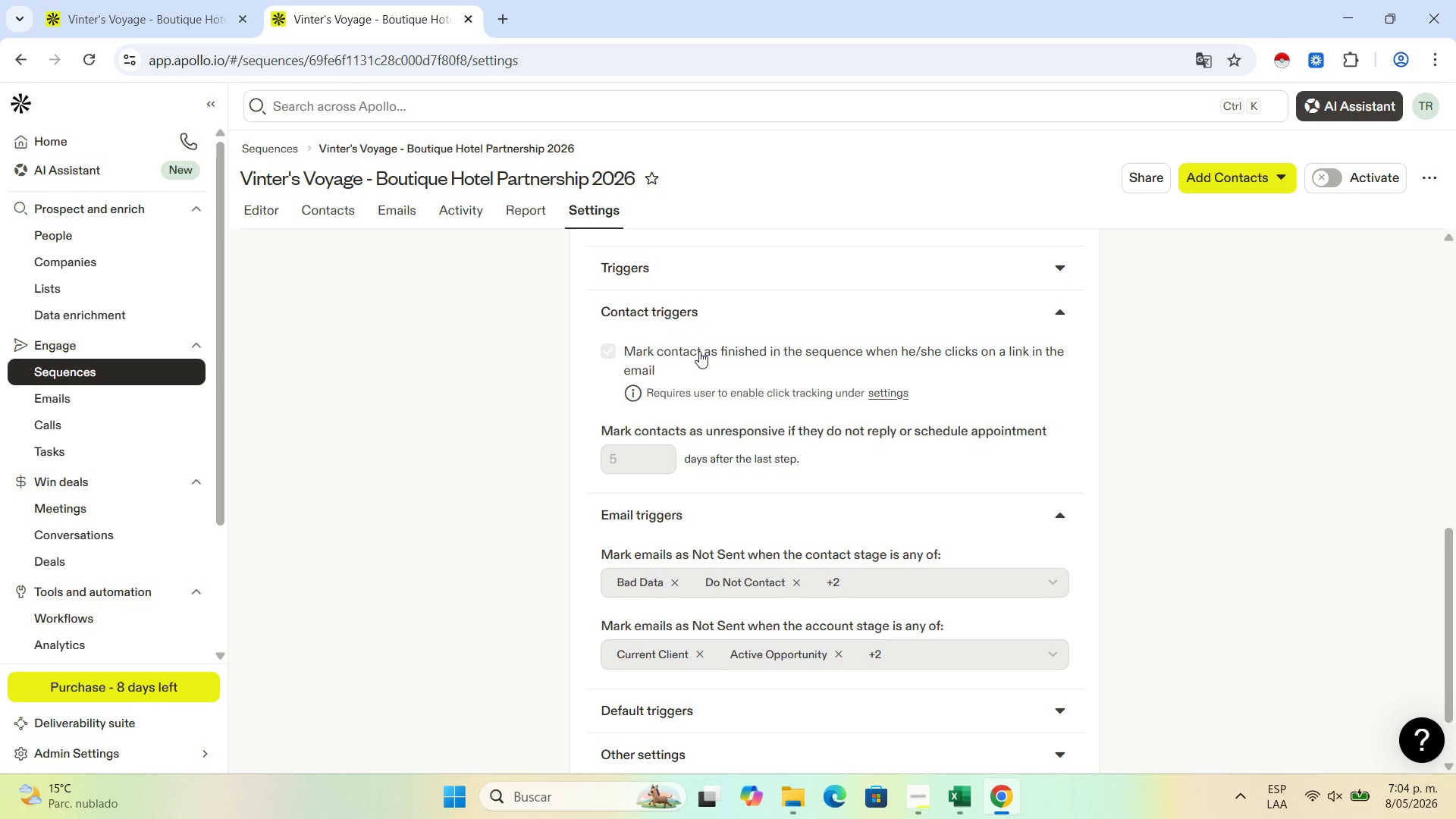 
left_click([616, 350])
 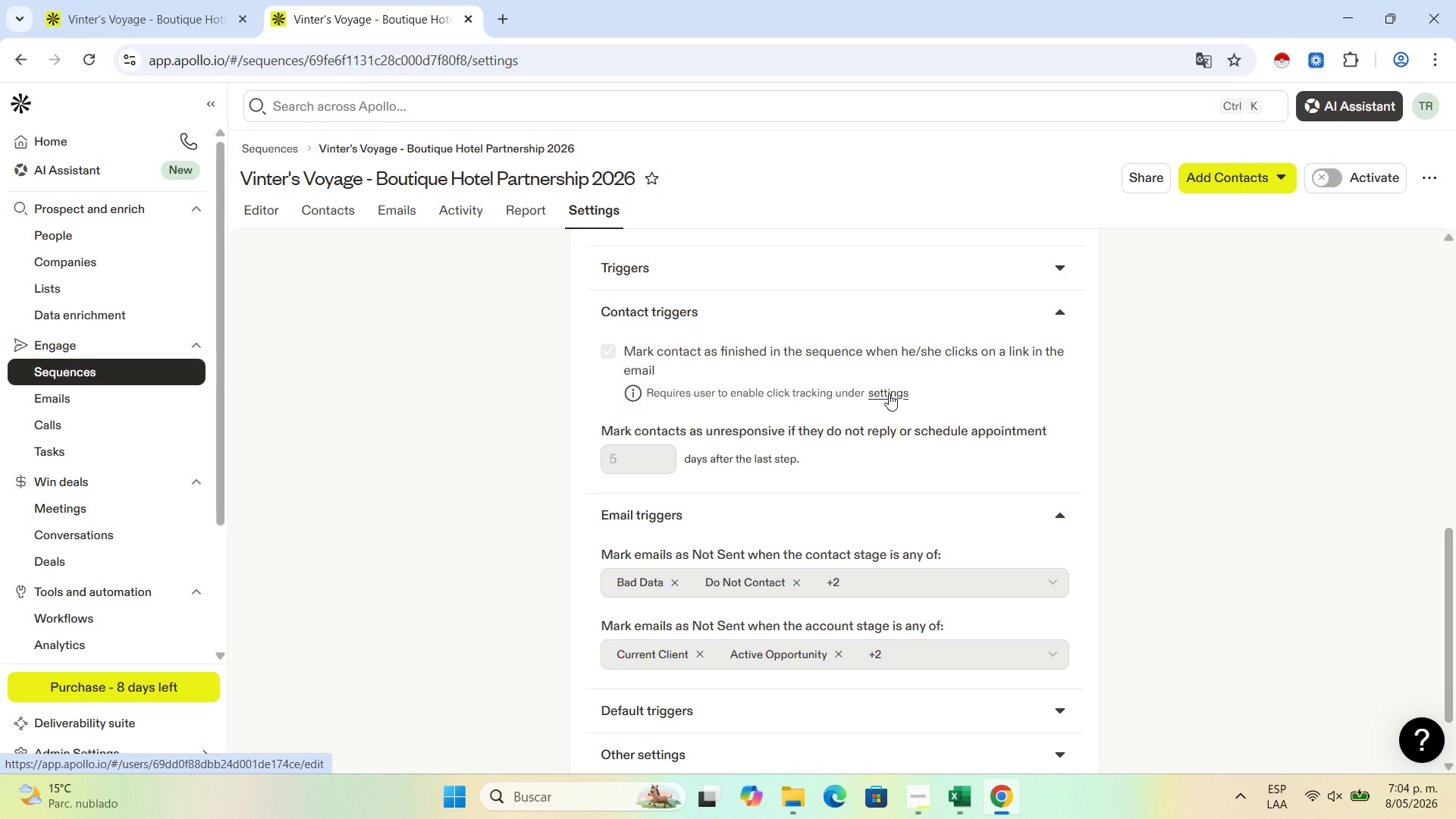 
left_click([889, 394])
 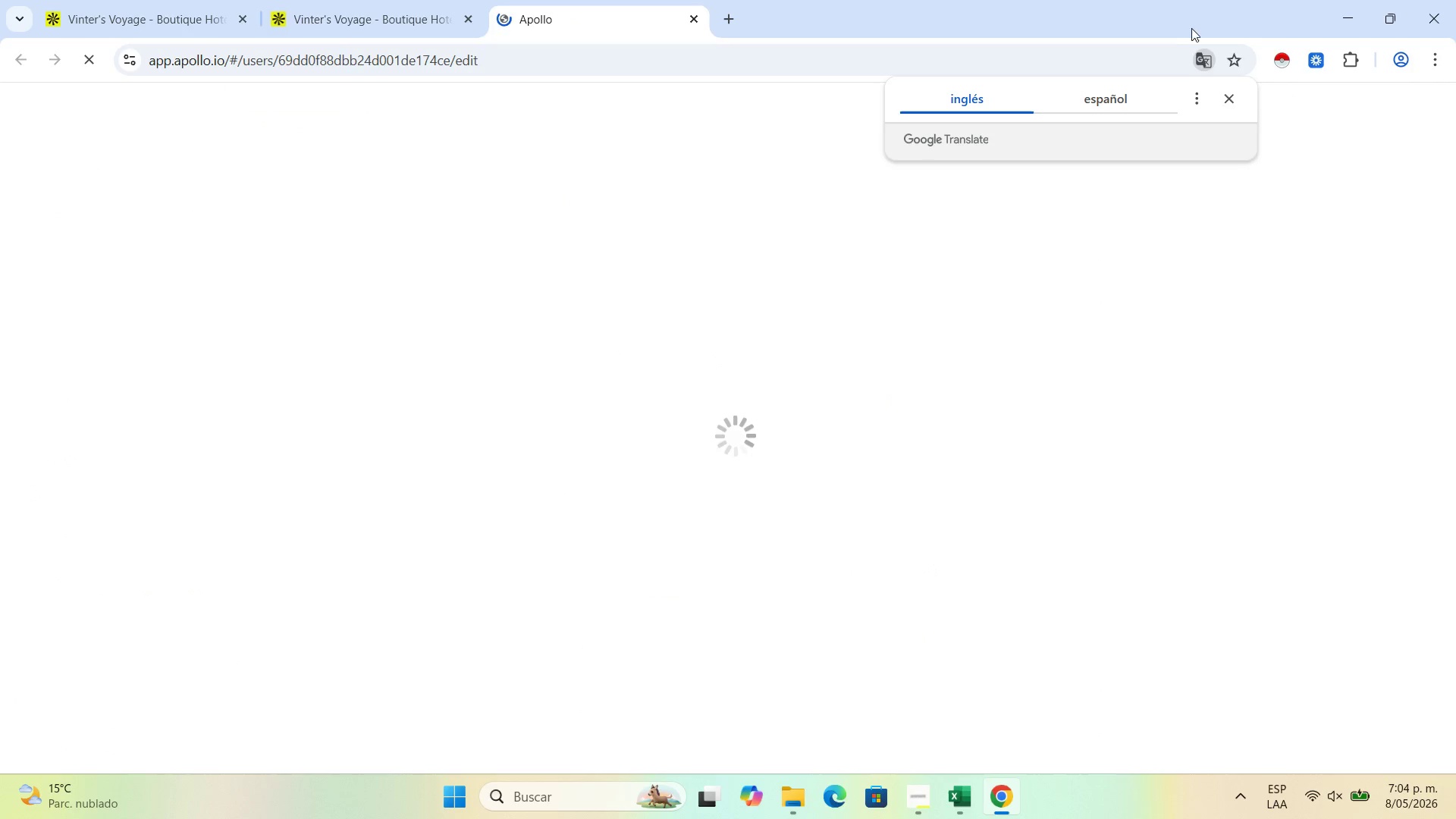 
left_click([1226, 96])
 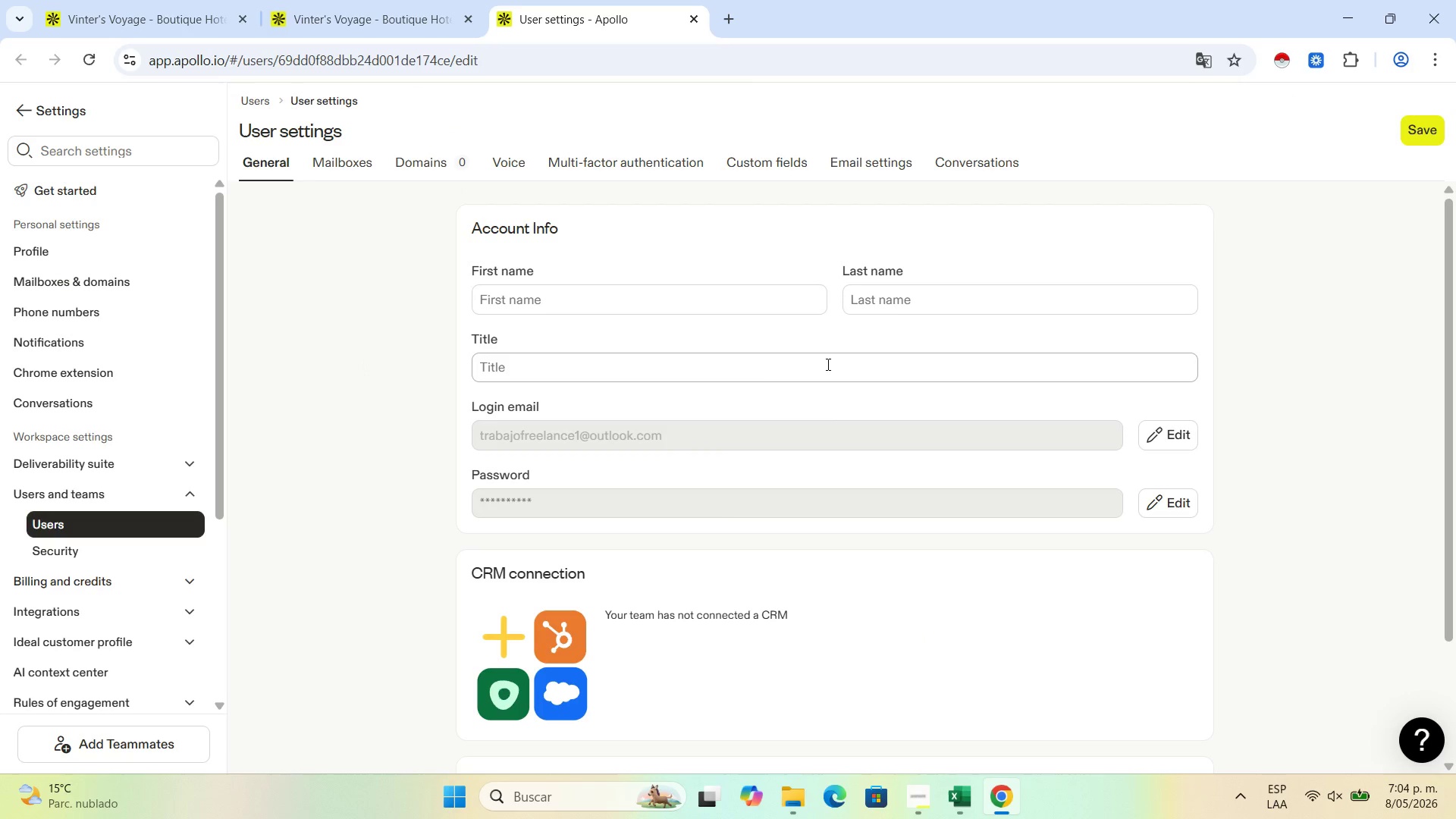 
scroll: coordinate [735, 369], scroll_direction: down, amount: 5.0
 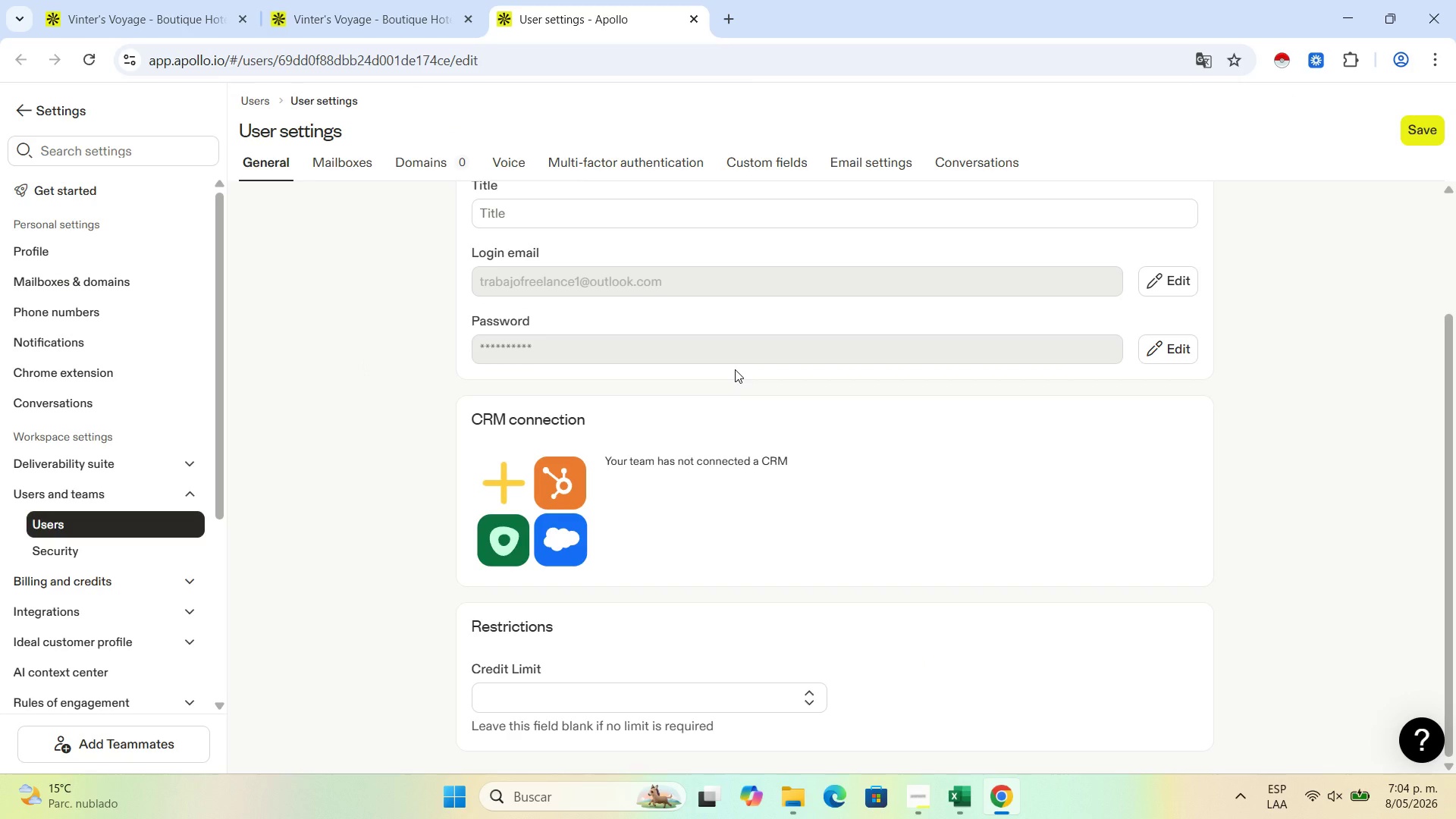 
scroll: coordinate [735, 369], scroll_direction: up, amount: 4.0
 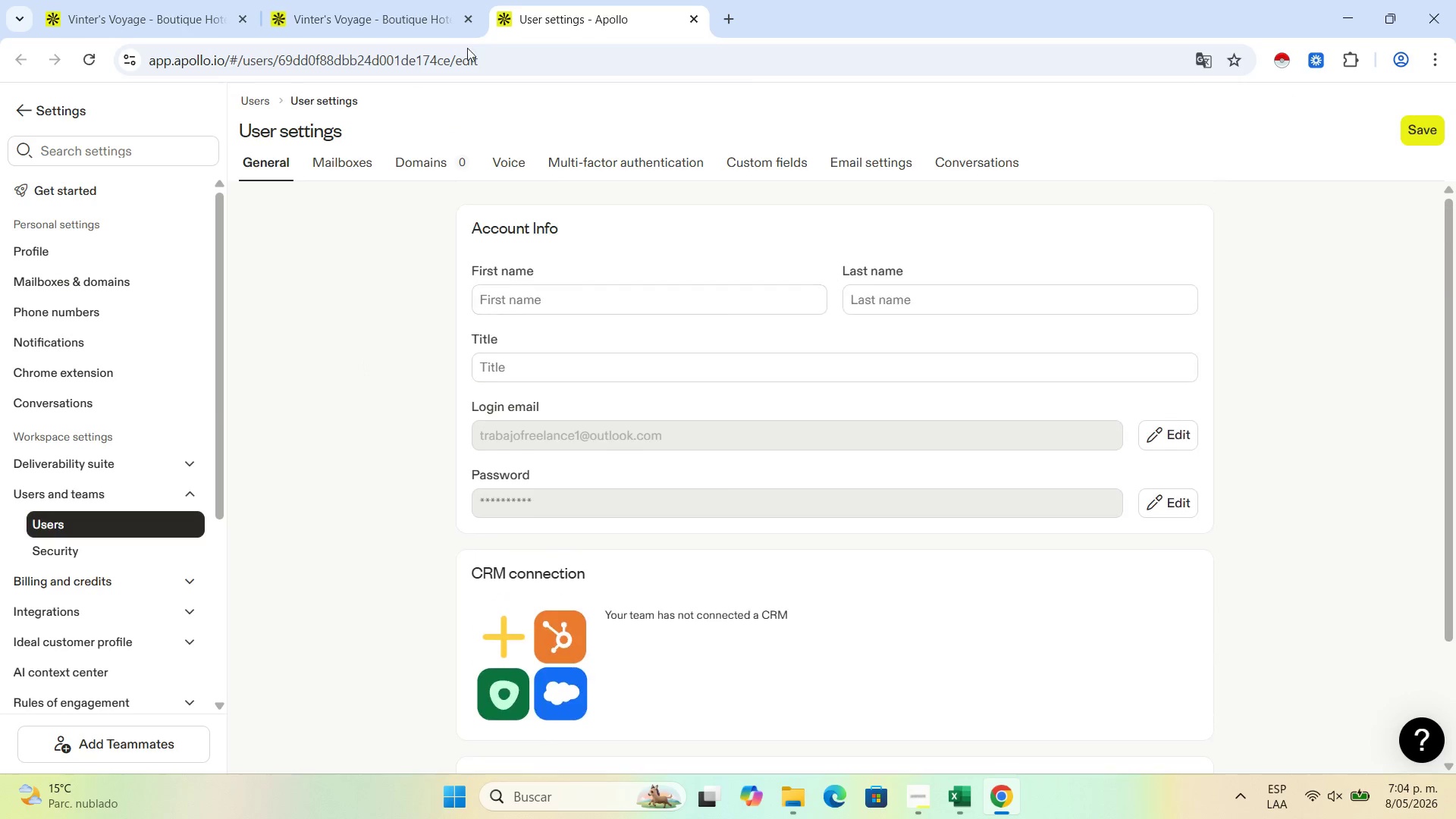 
left_click([372, 0])
 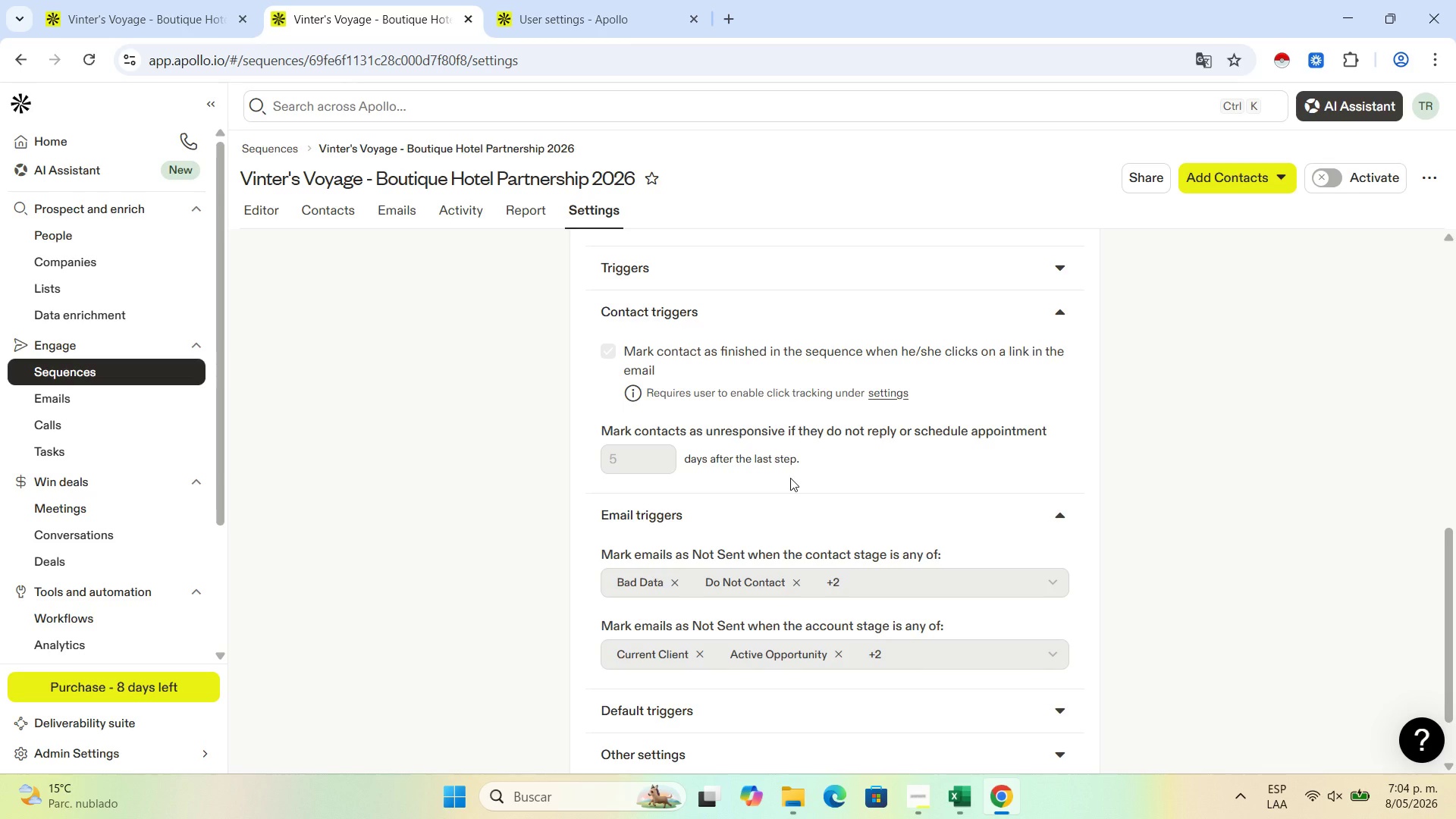 
wait(11.5)
 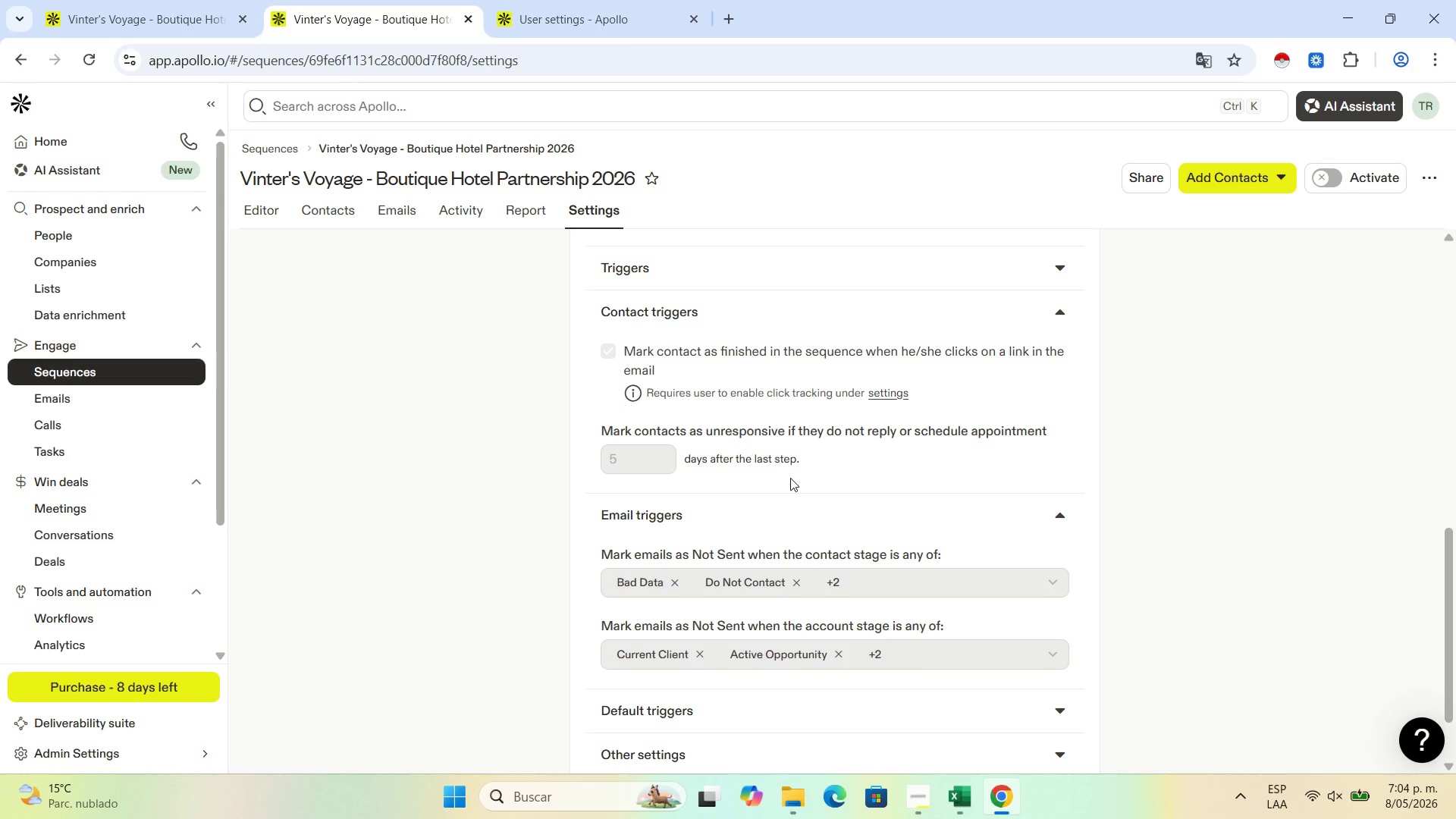 
scroll: coordinate [723, 484], scroll_direction: down, amount: 1.0
 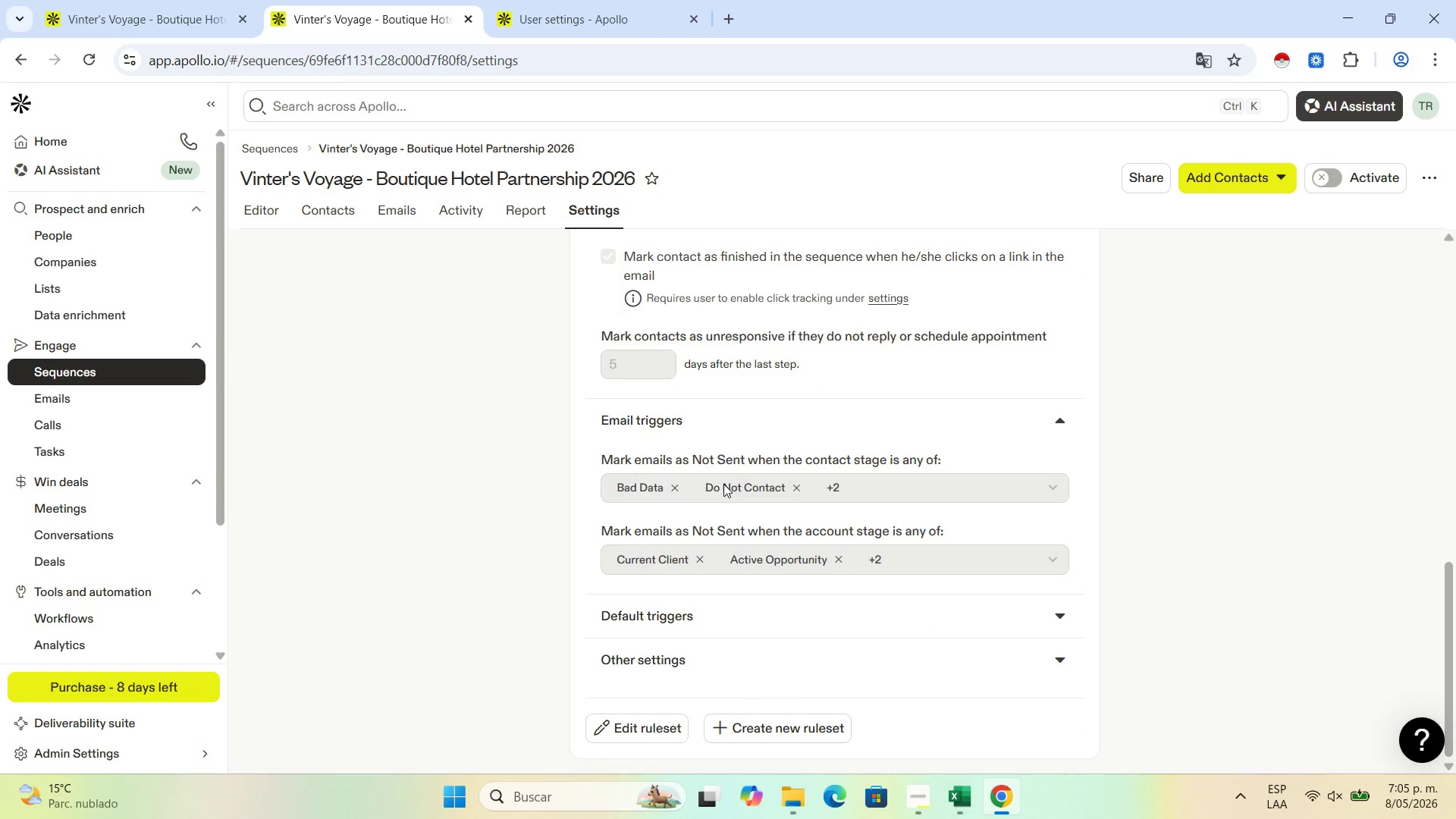 
scroll: coordinate [723, 484], scroll_direction: up, amount: 1.0
 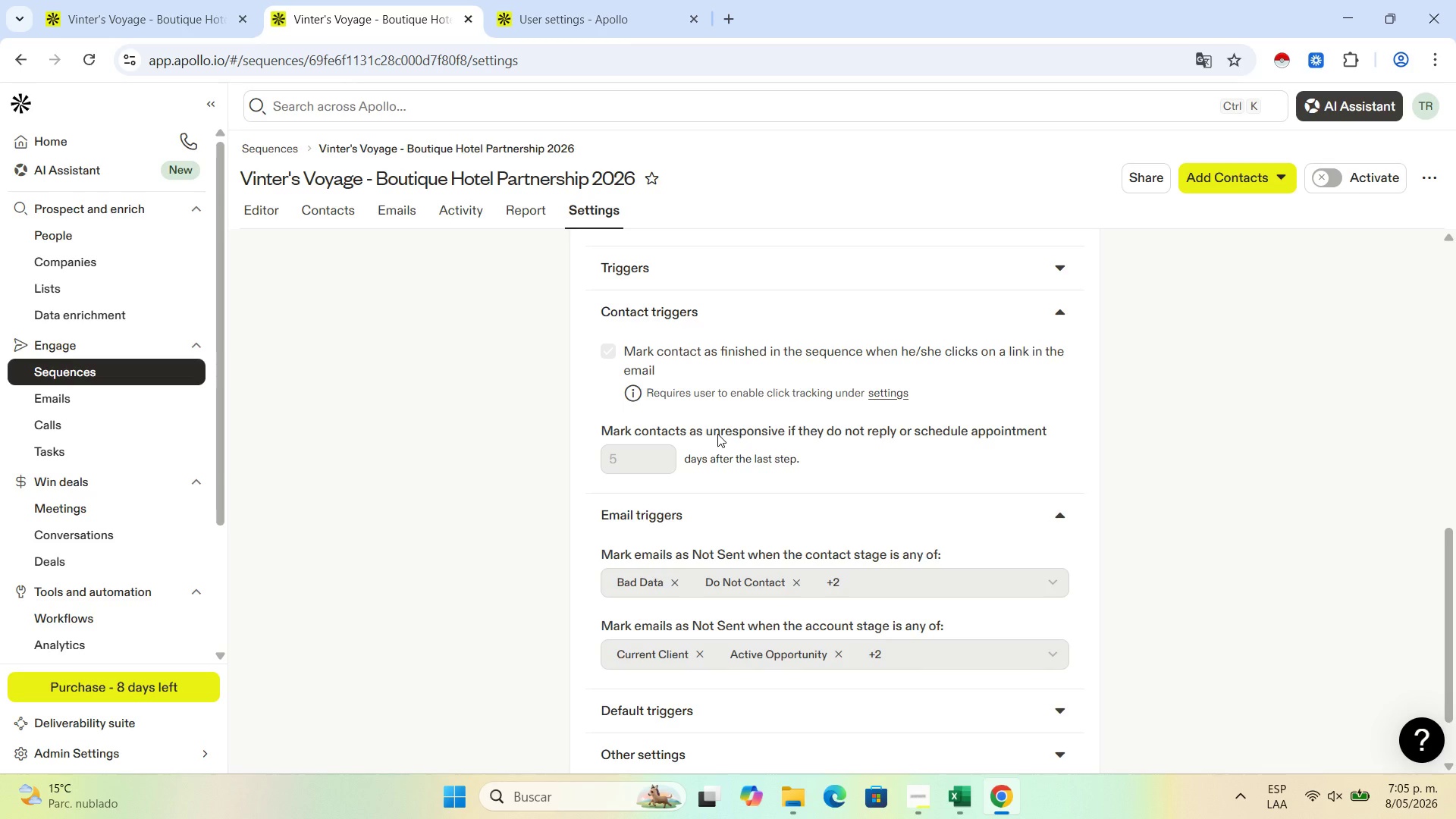 
wait(17.04)
 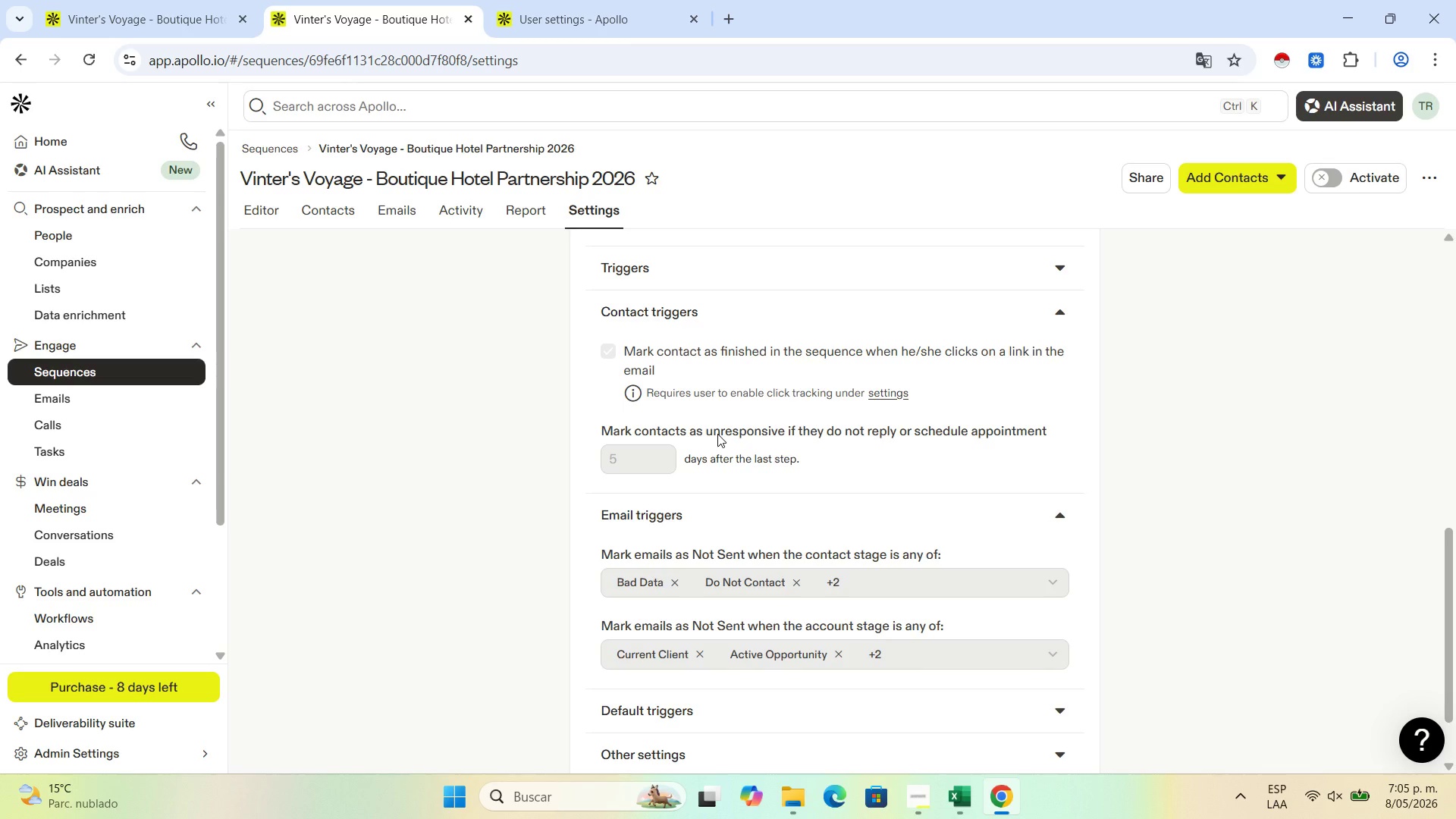 
scroll: coordinate [818, 530], scroll_direction: down, amount: 2.0
 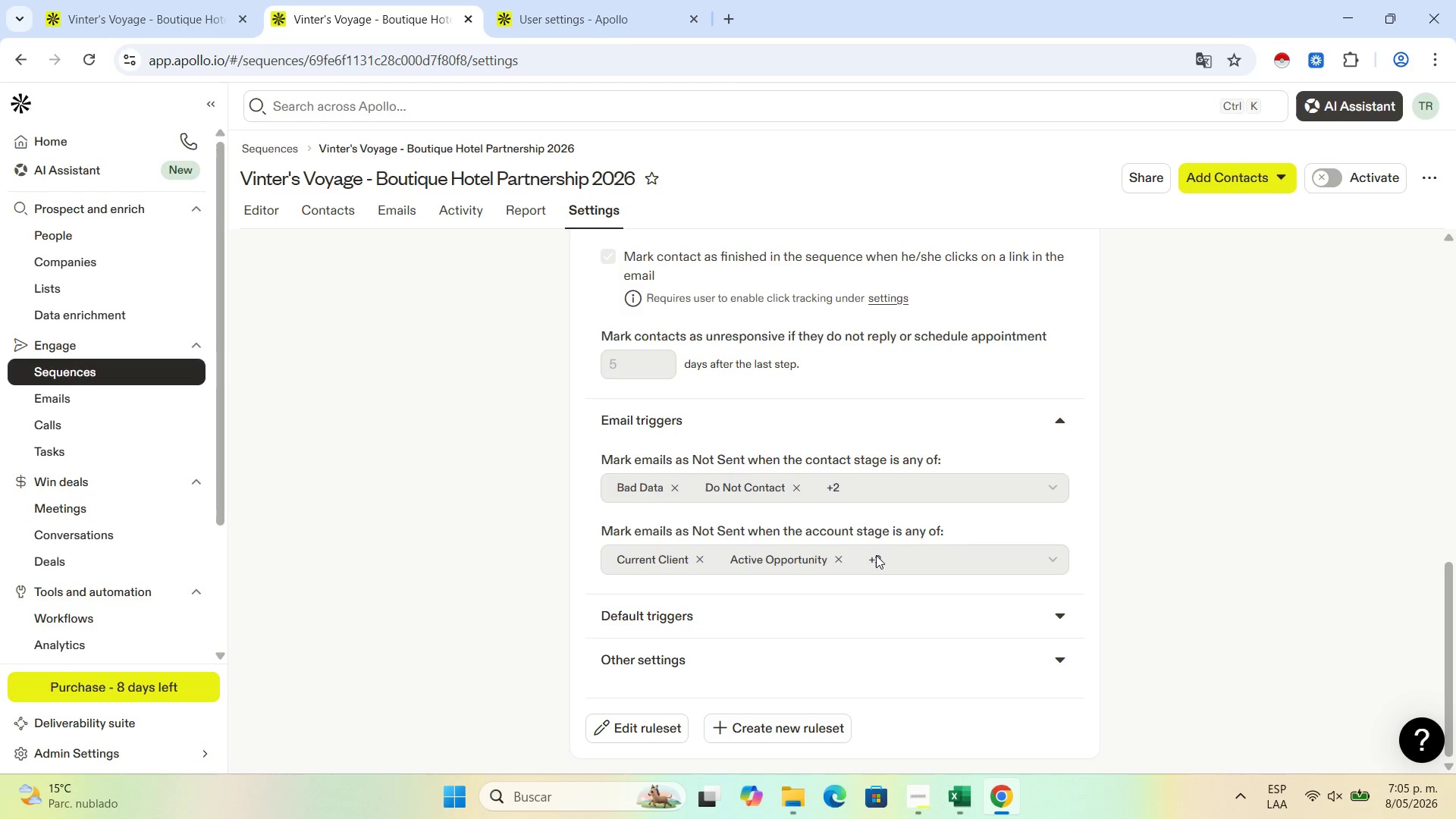 
left_click([874, 561])
 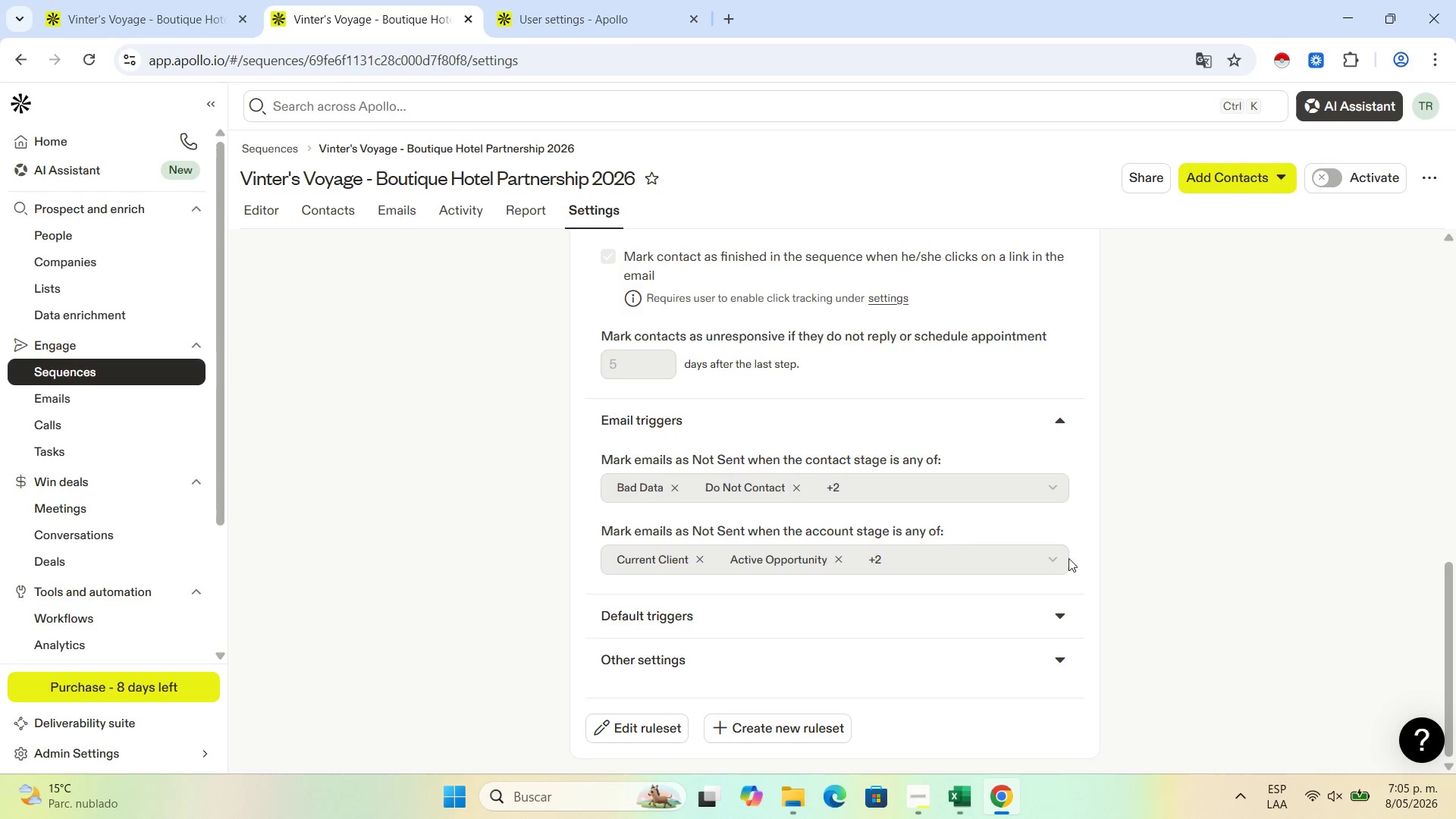 
left_click([1046, 560])
 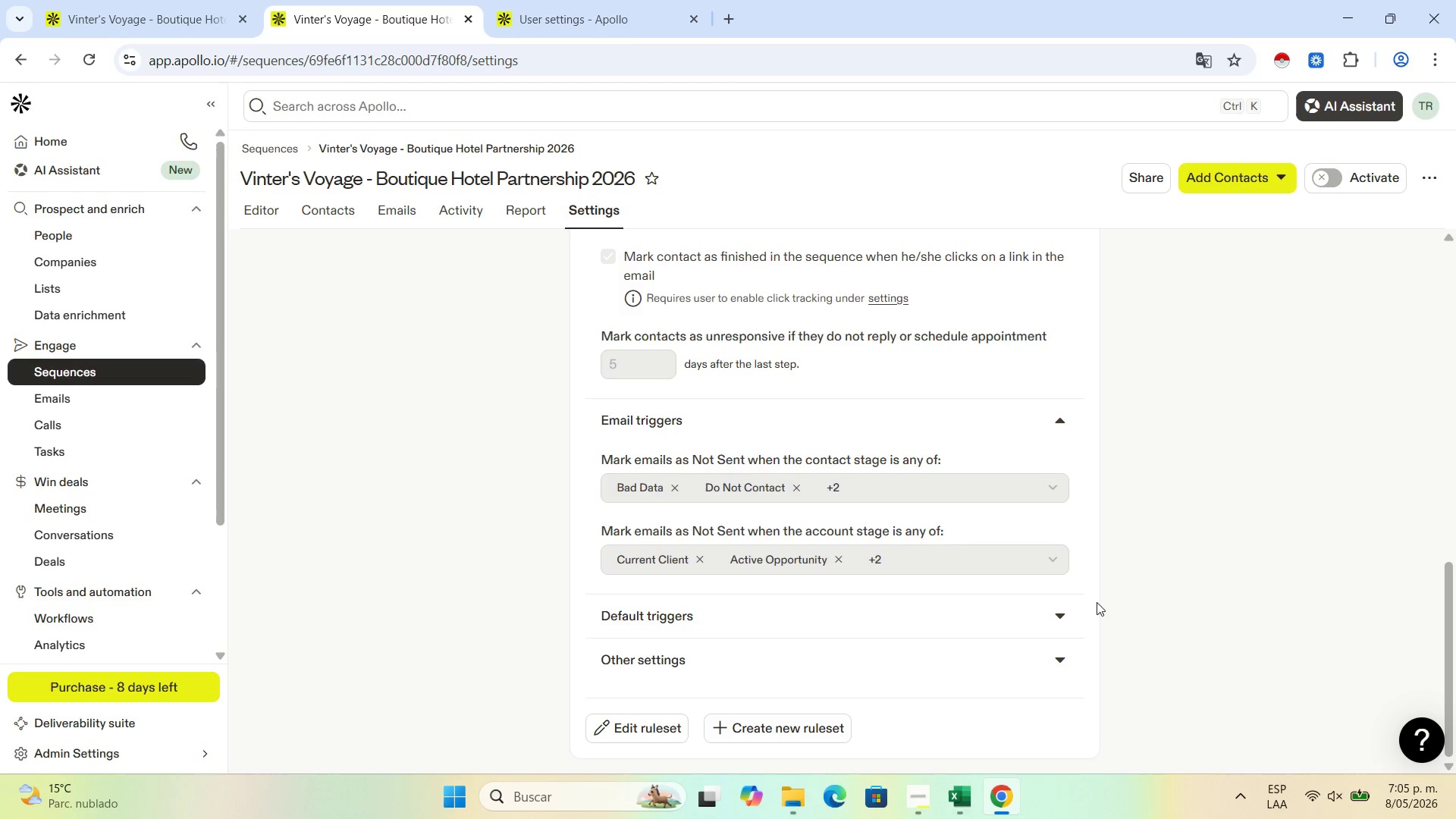 
scroll: coordinate [864, 603], scroll_direction: down, amount: 2.0
 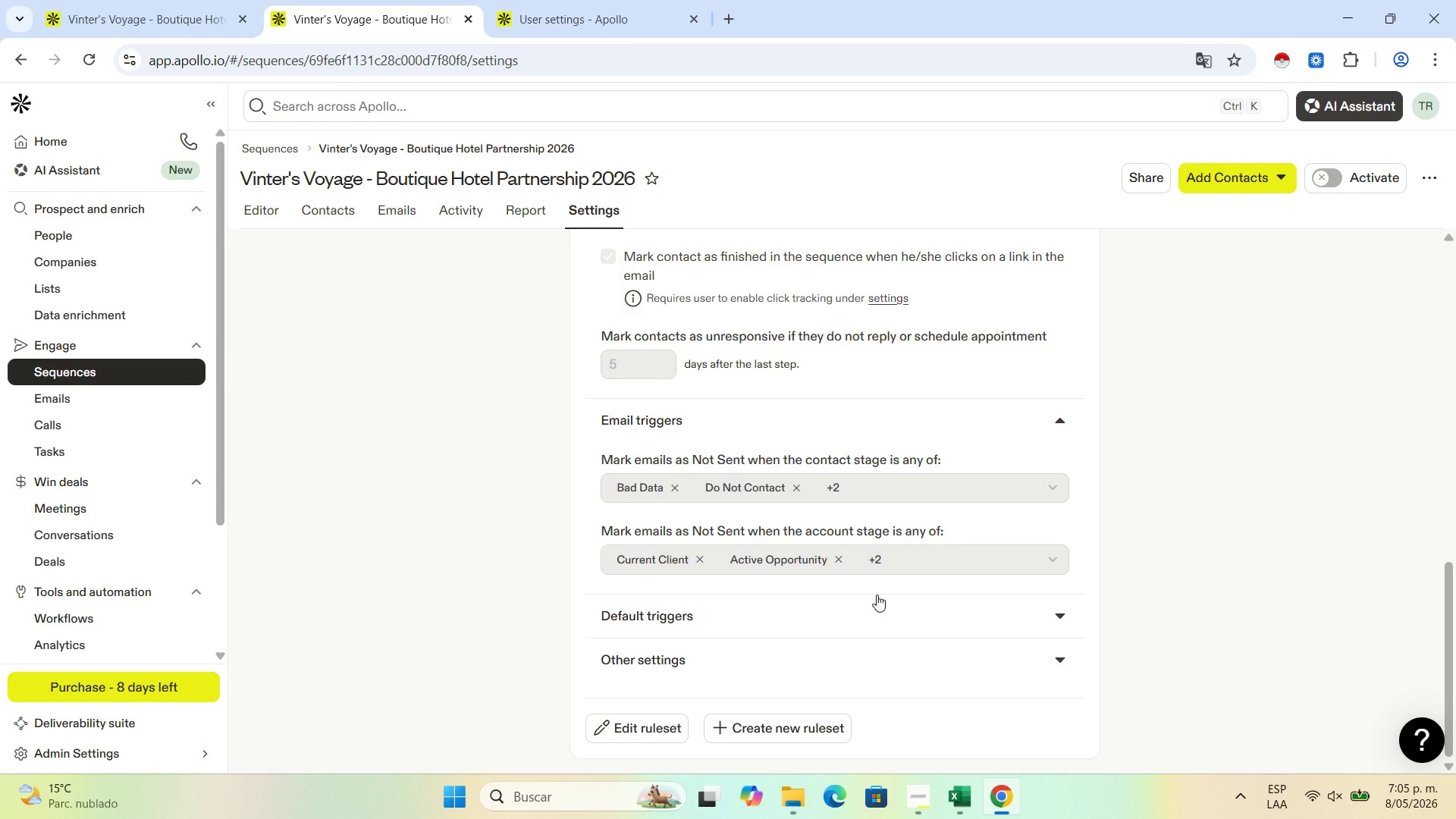 
wait(34.1)
 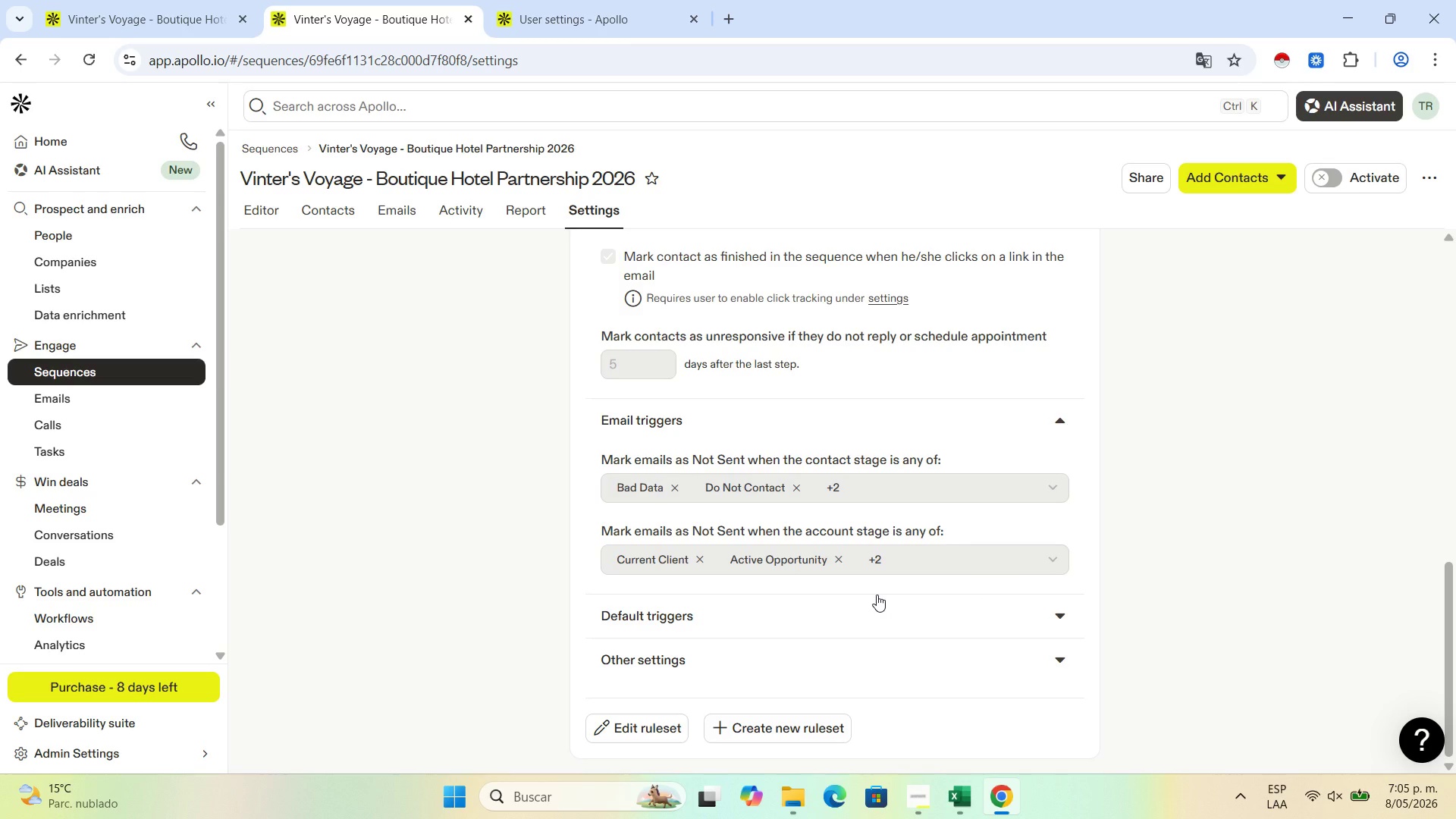 
double_click([1029, 488])
 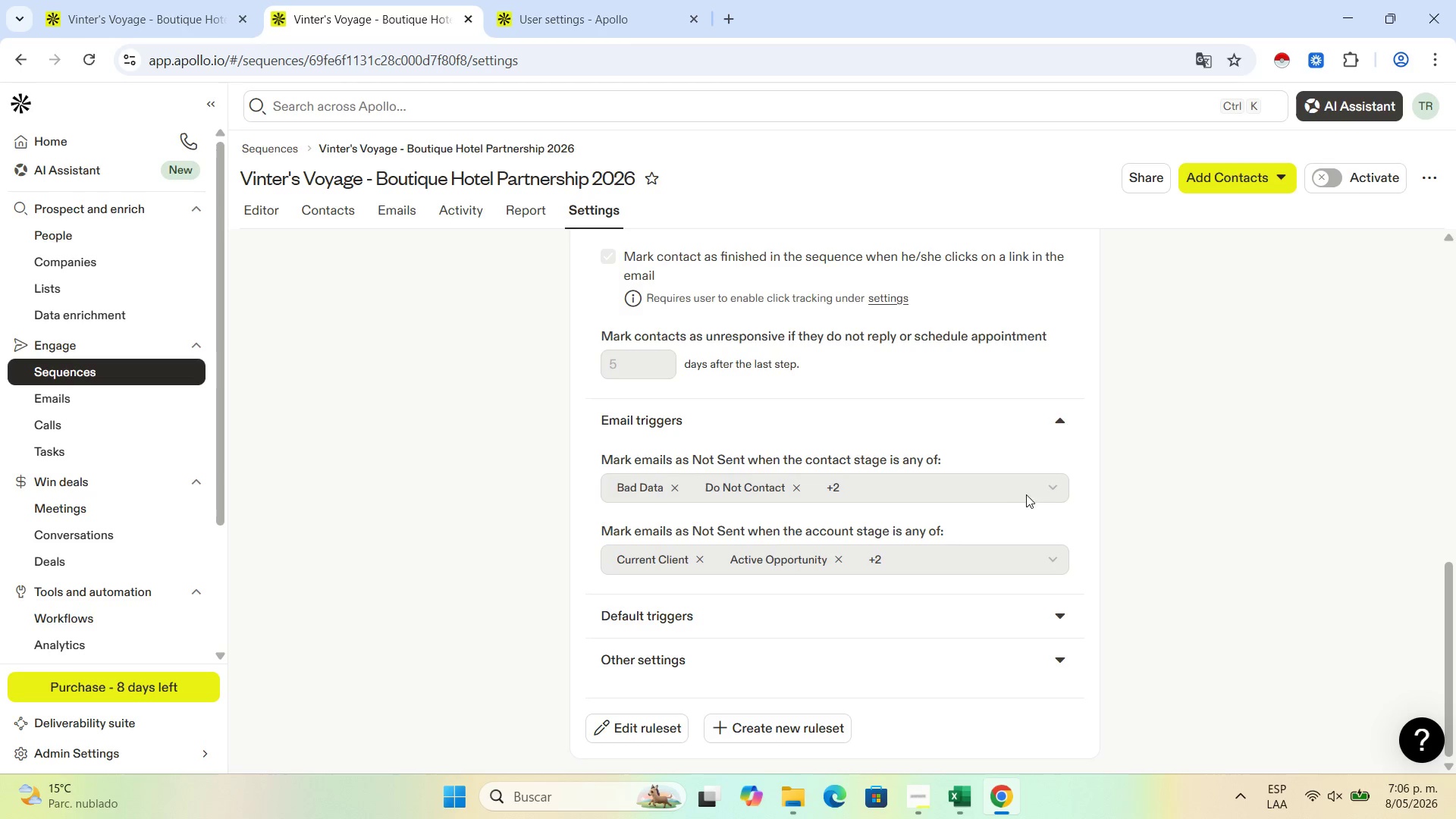 
scroll: coordinate [962, 543], scroll_direction: down, amount: 1.0
 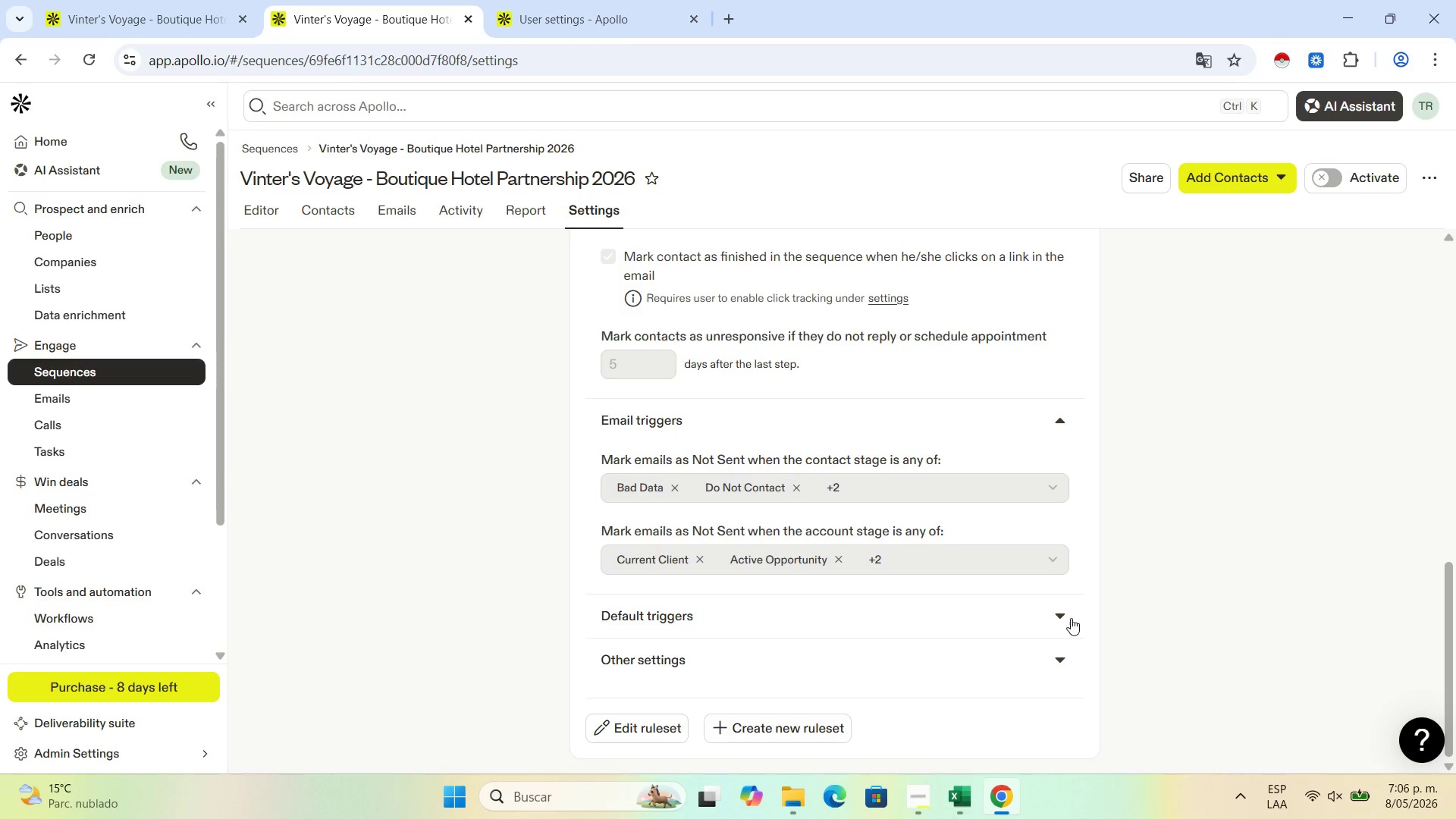 
left_click([1060, 614])
 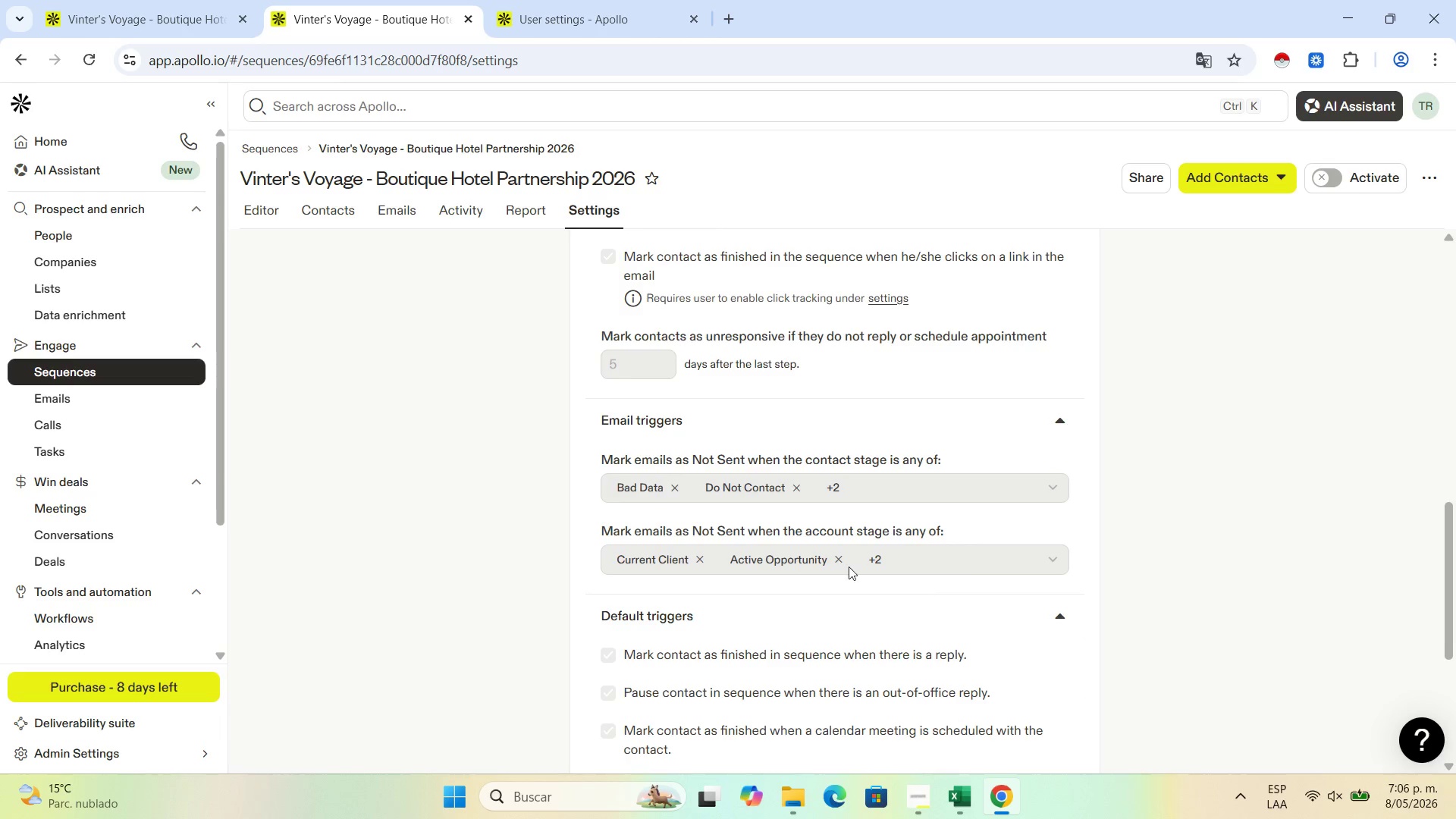 
scroll: coordinate [831, 572], scroll_direction: down, amount: 4.0
 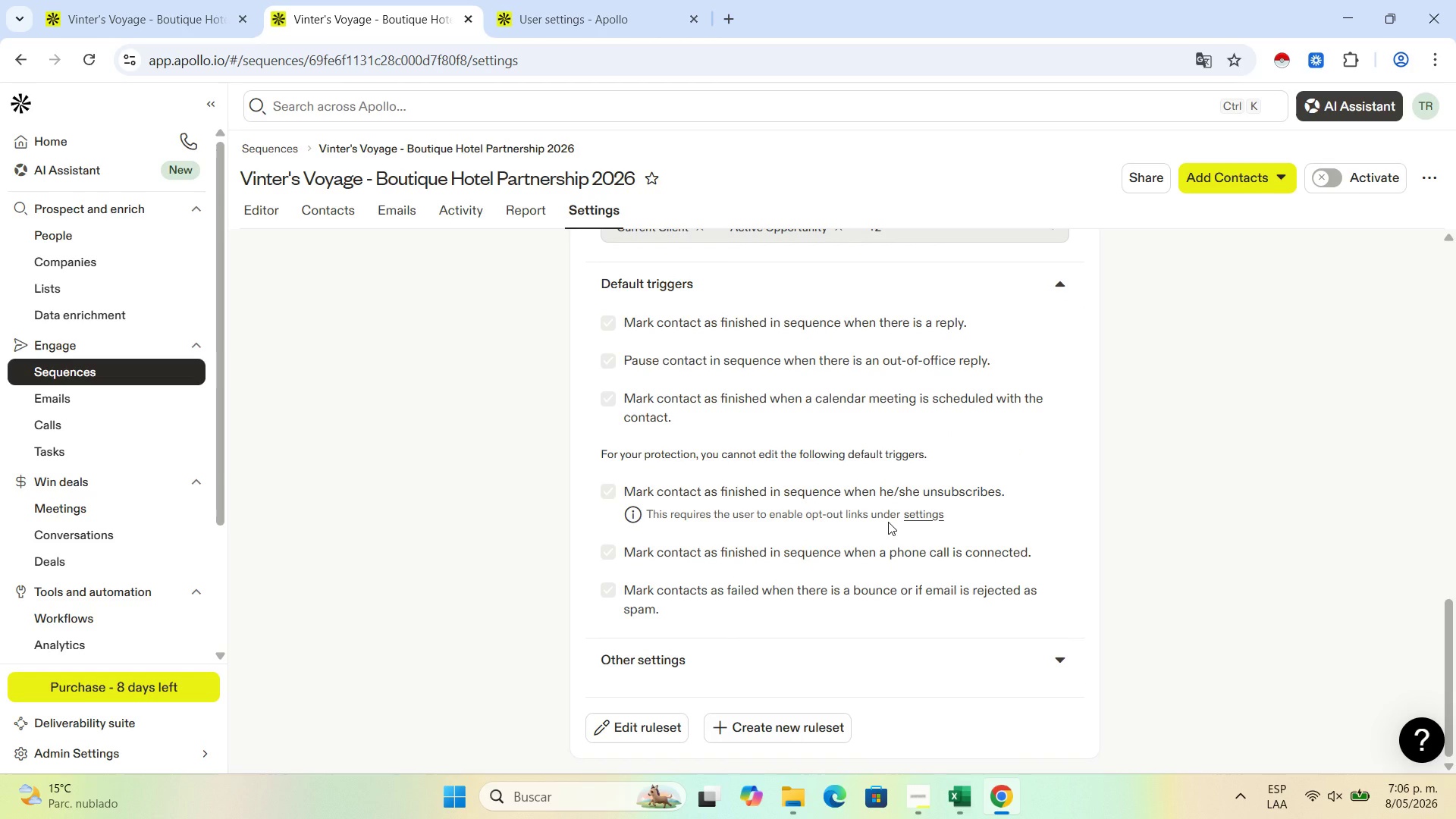 
wait(12.88)
 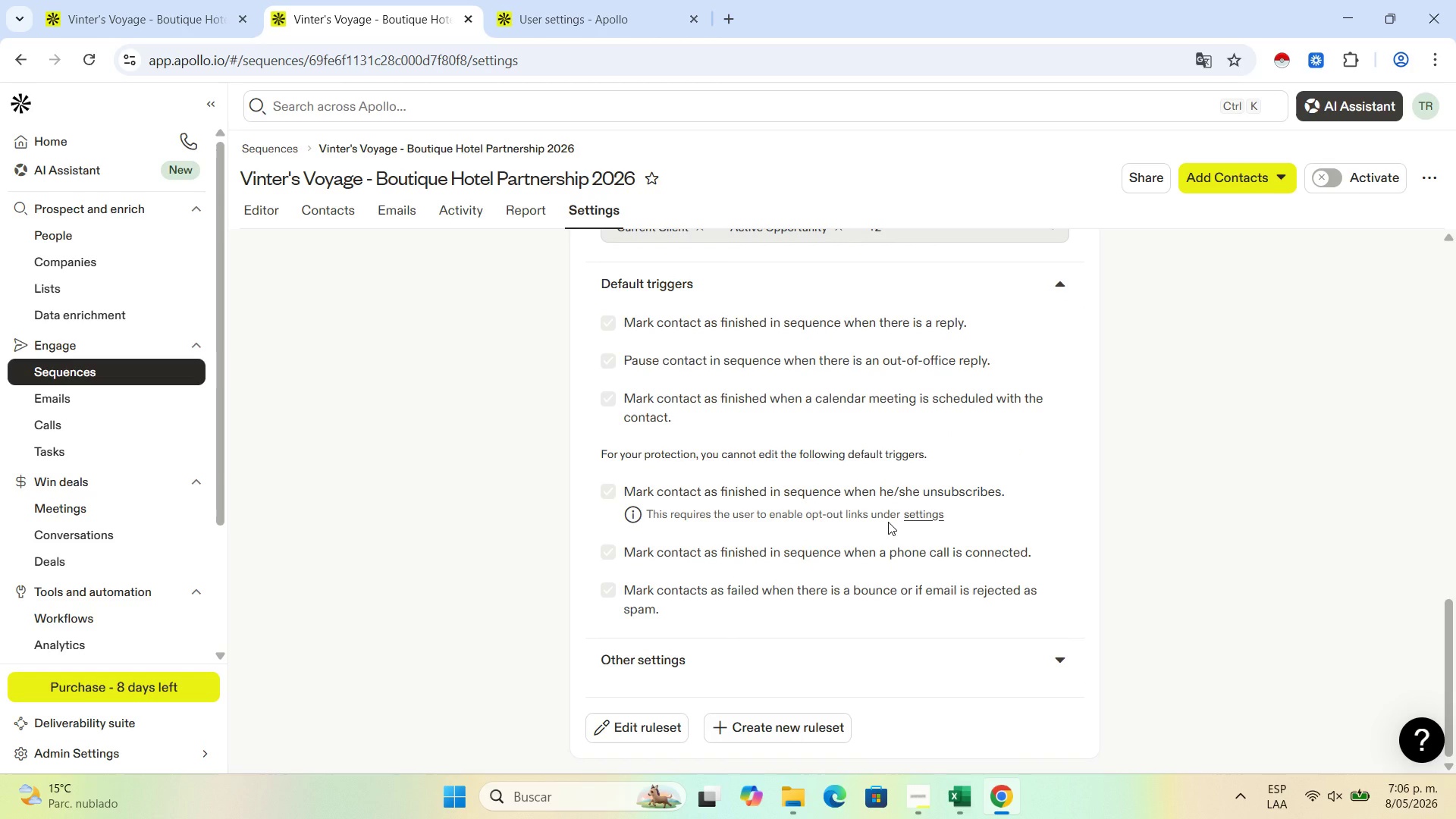 
scroll: coordinate [890, 522], scroll_direction: none, amount: 0.0
 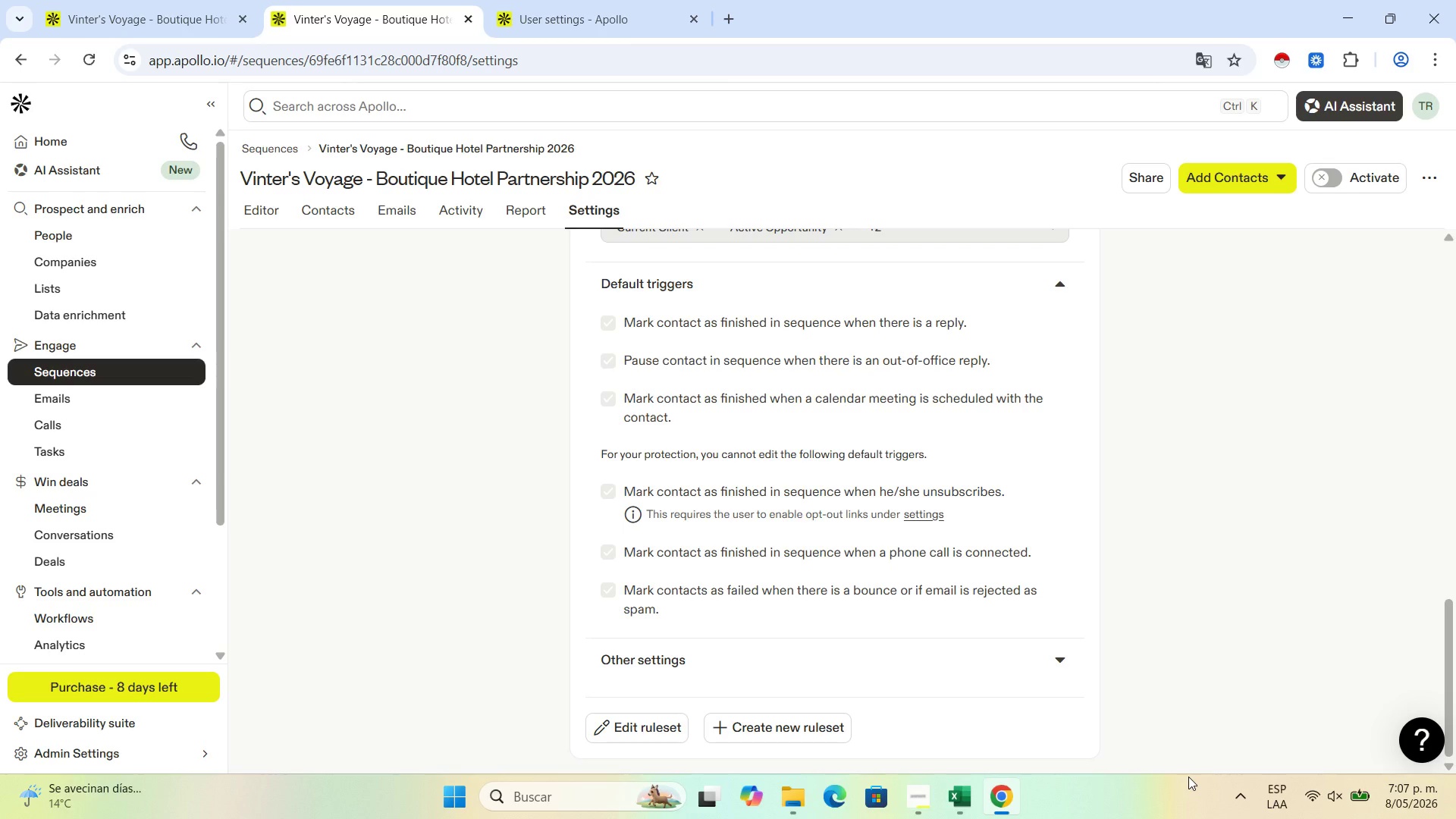 
wait(67.47)
 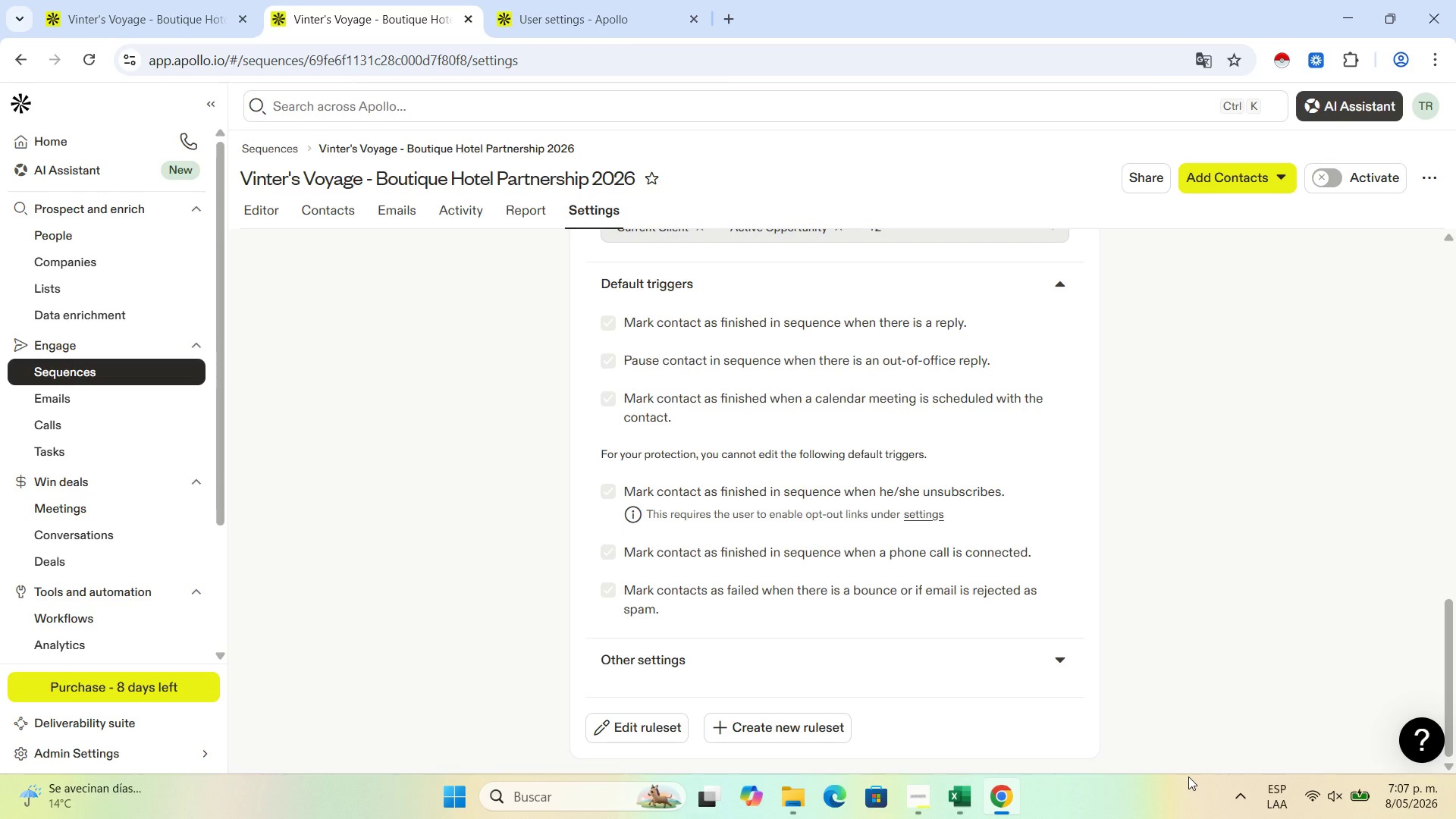 
scroll: coordinate [949, 574], scroll_direction: none, amount: 0.0
 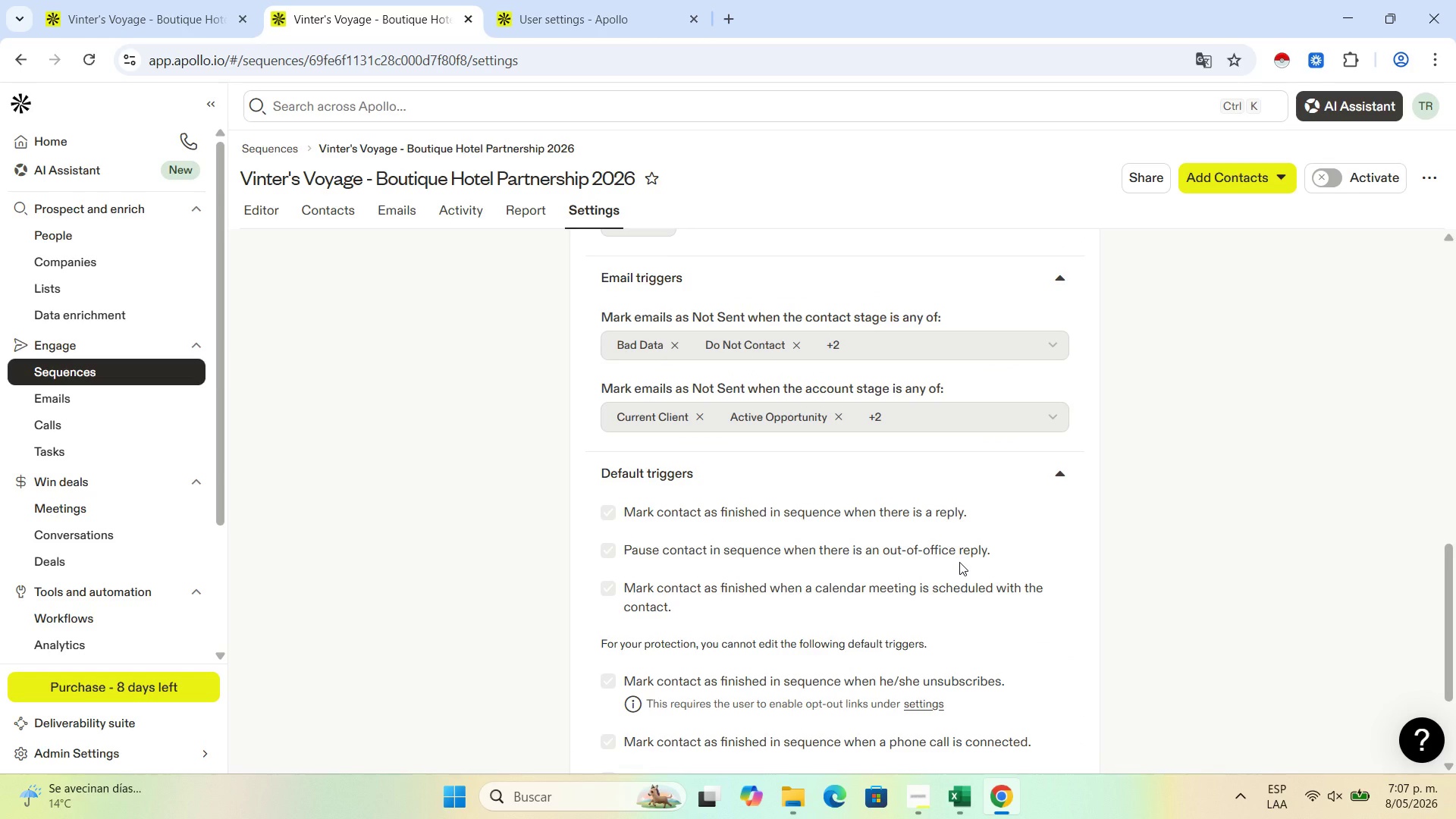 
key(Control+NumpadSubtract)
 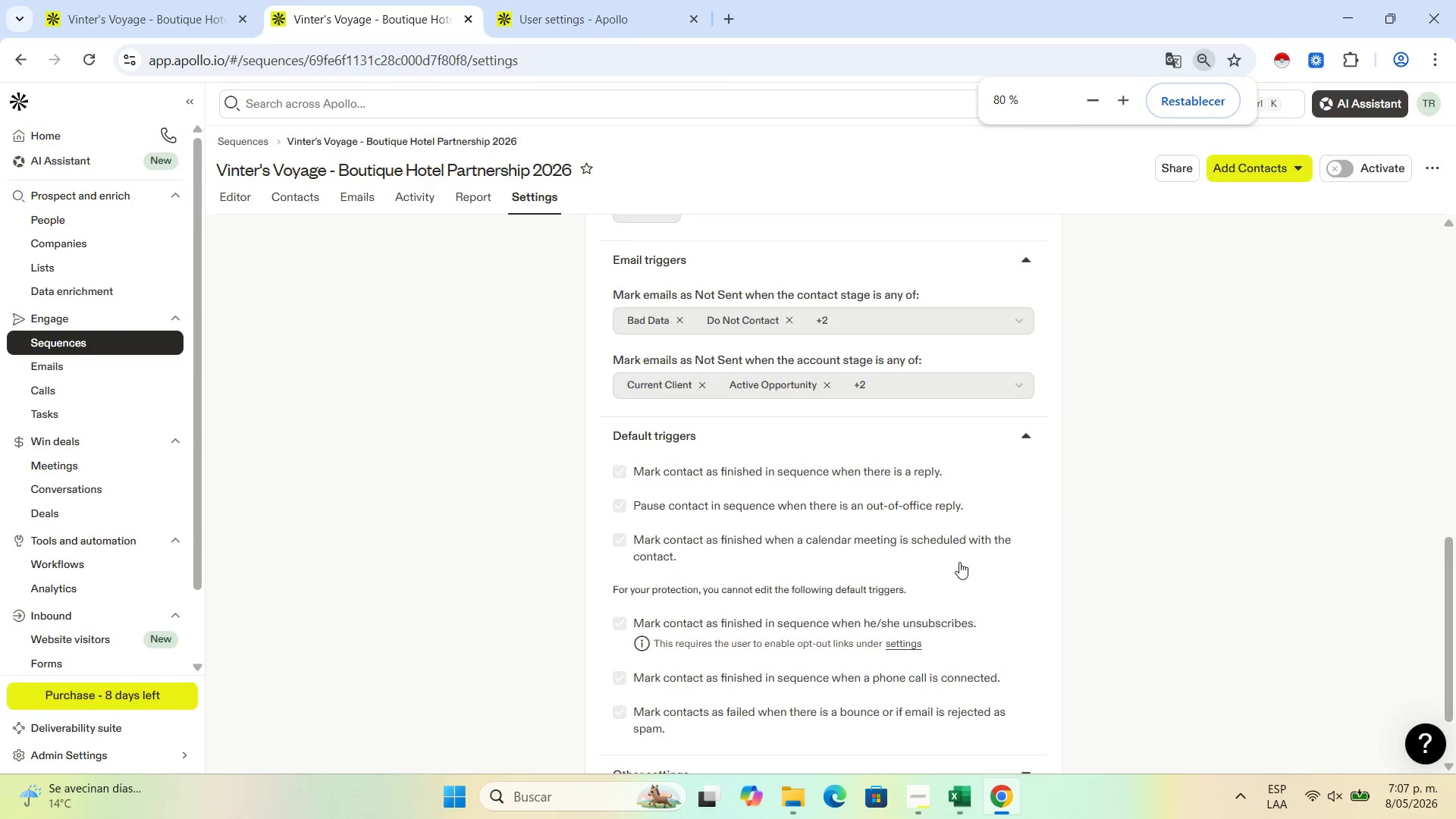 
key(Control+NumpadSubtract)
 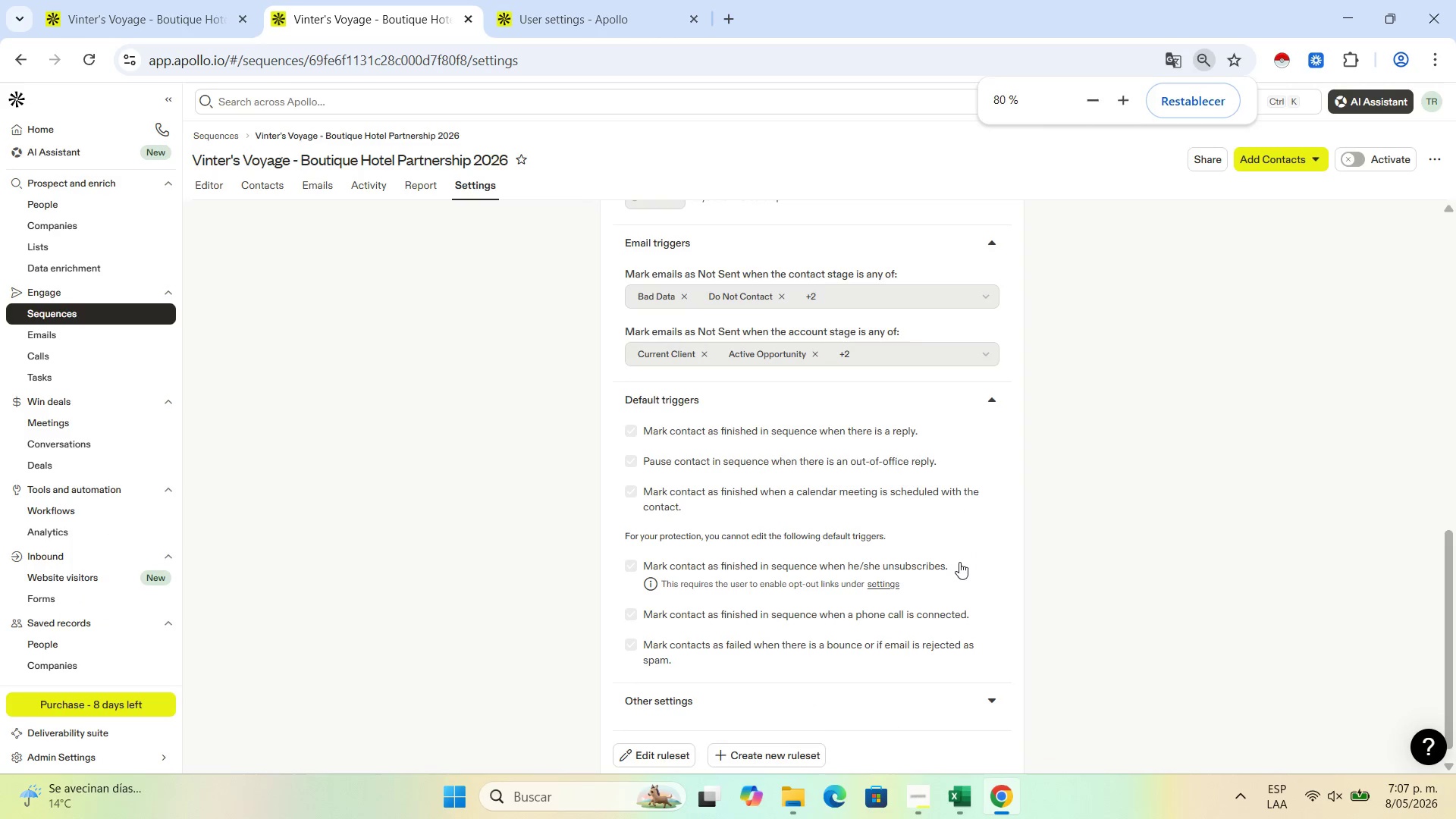 
key(Control+NumpadSubtract)
 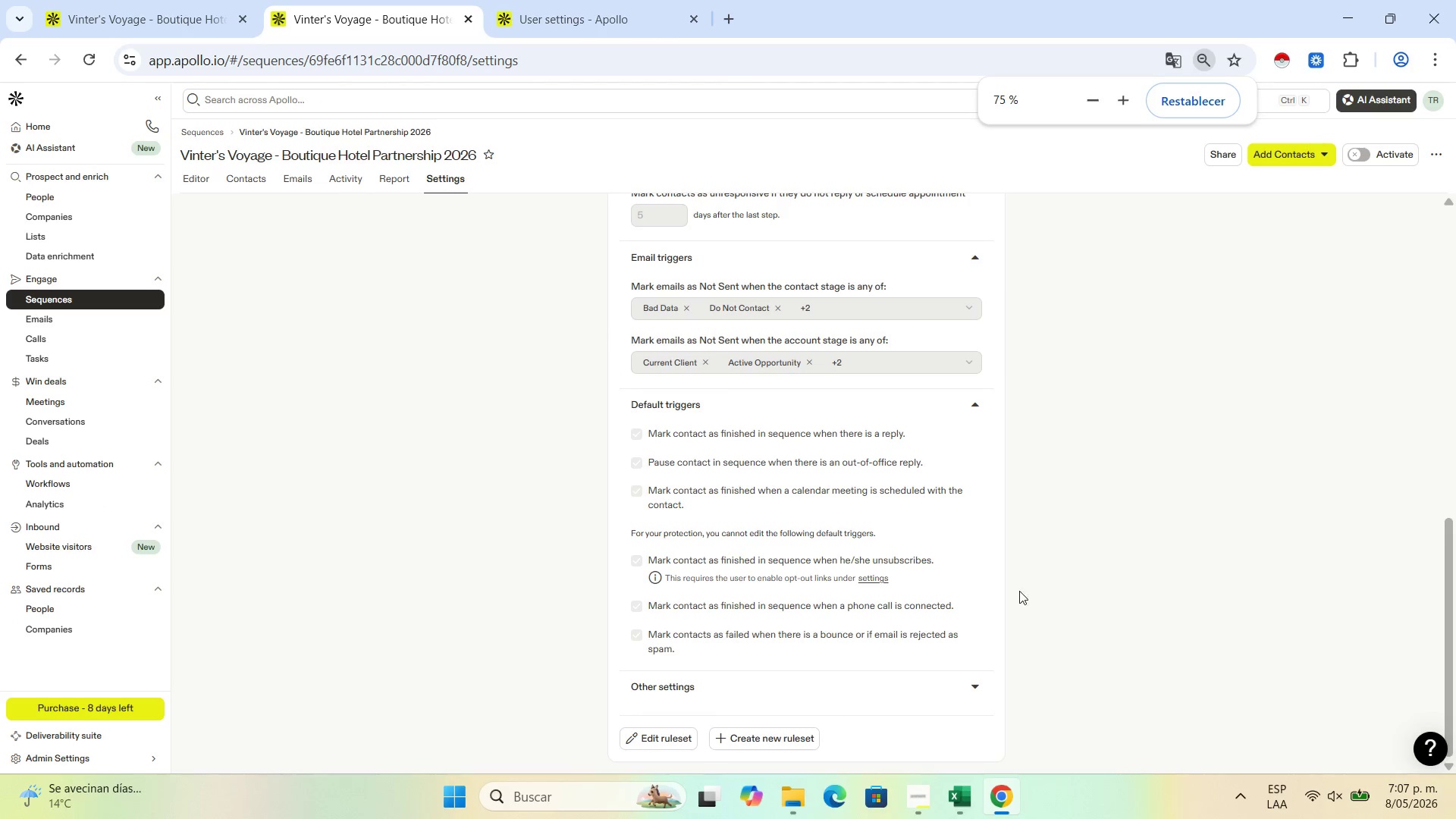 
scroll: coordinate [968, 491], scroll_direction: up, amount: 2.0
 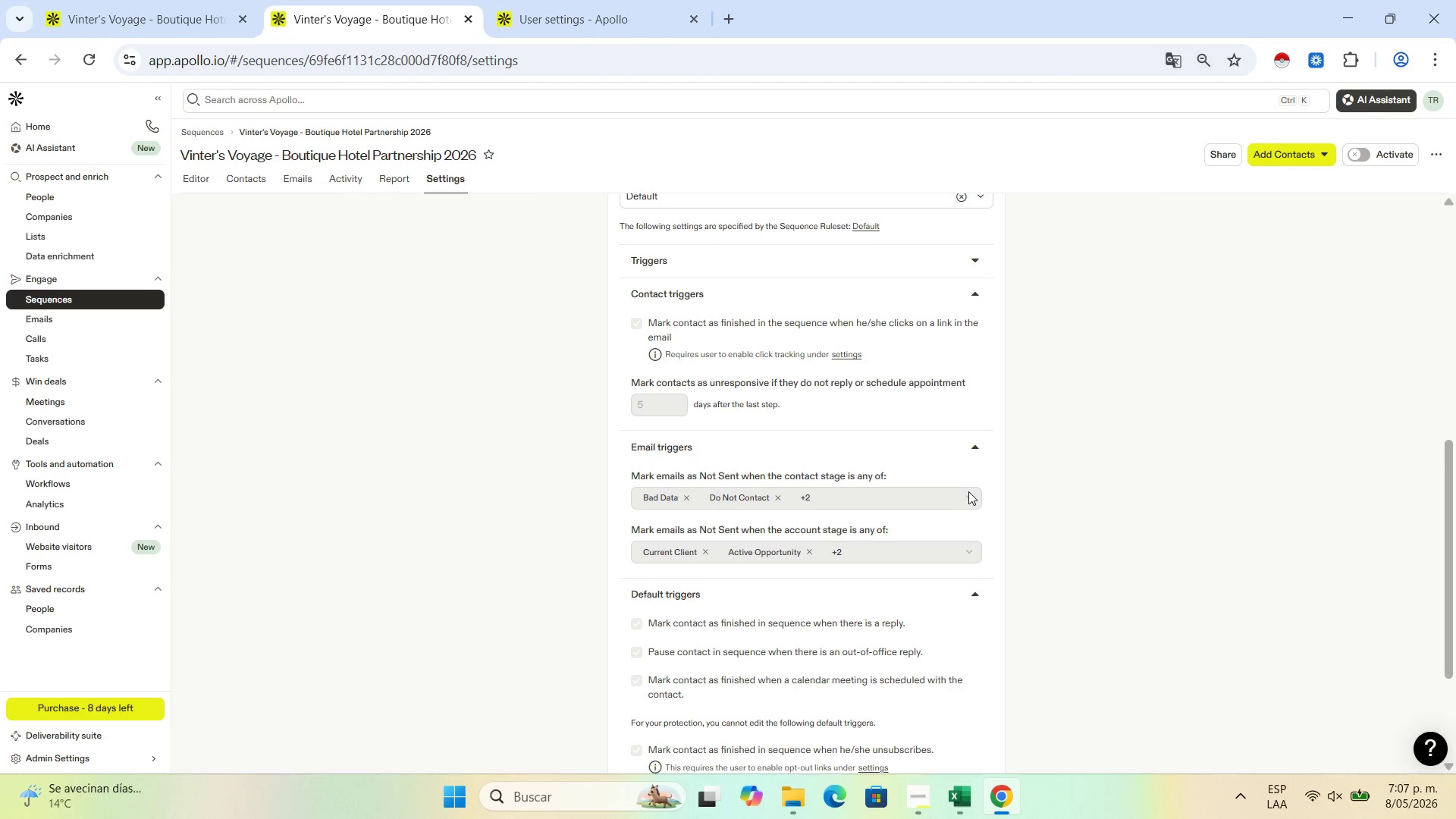 
key(Shift+ShiftLeft)
 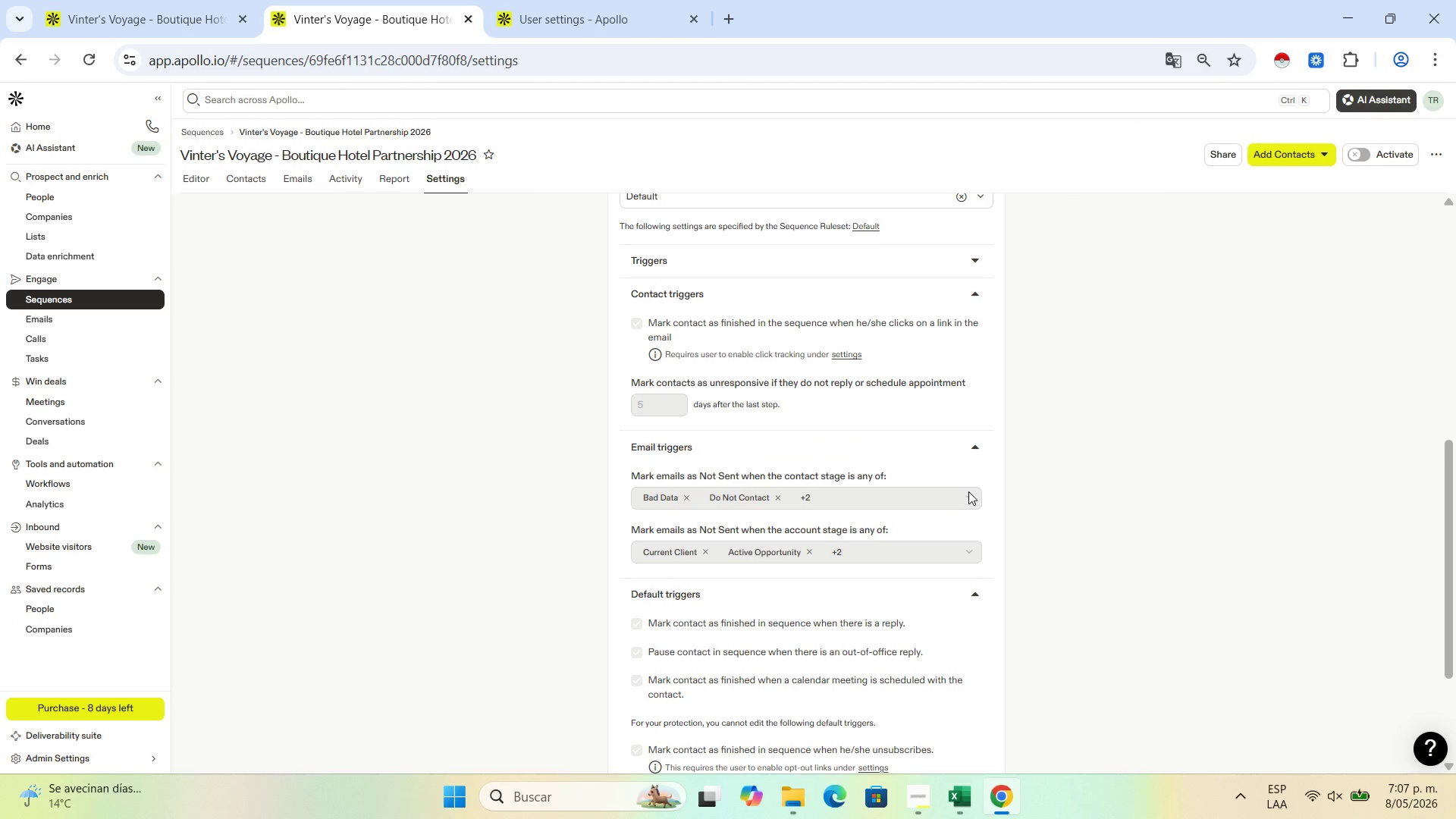 
key(Control+NumpadSubtract)
 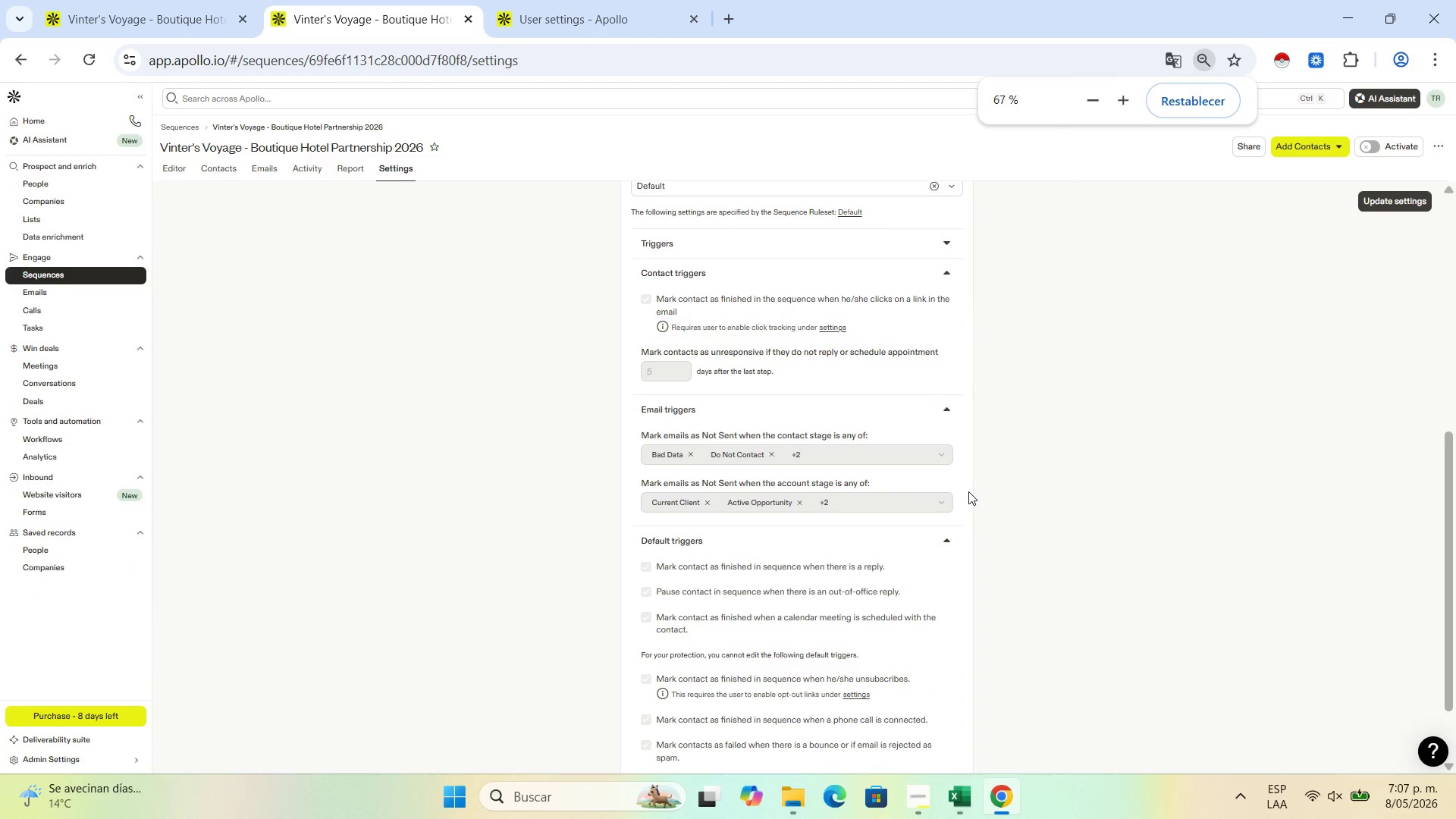 
key(Control+NumpadSubtract)
 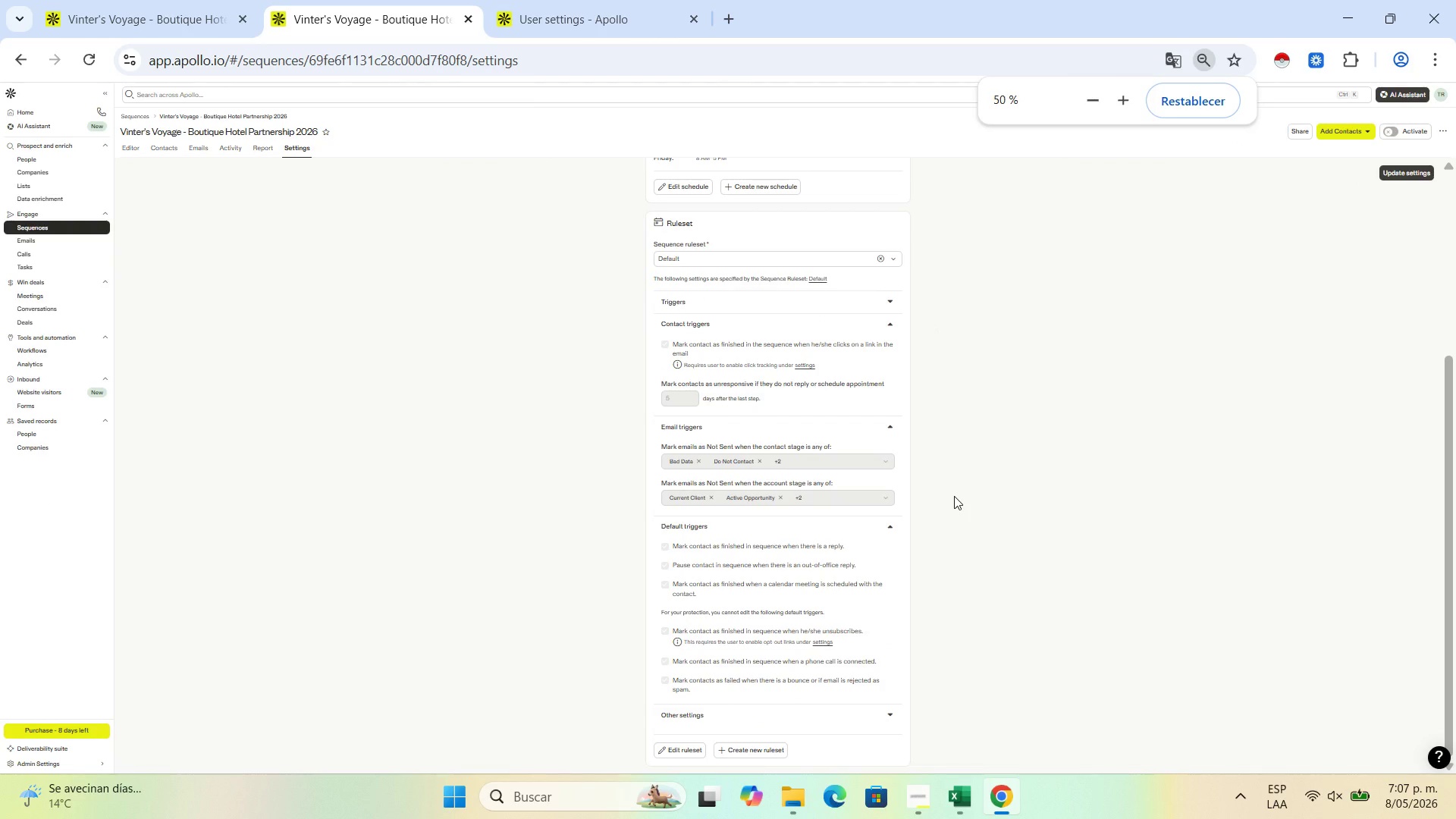 
scroll: coordinate [954, 496], scroll_direction: up, amount: 1.0
 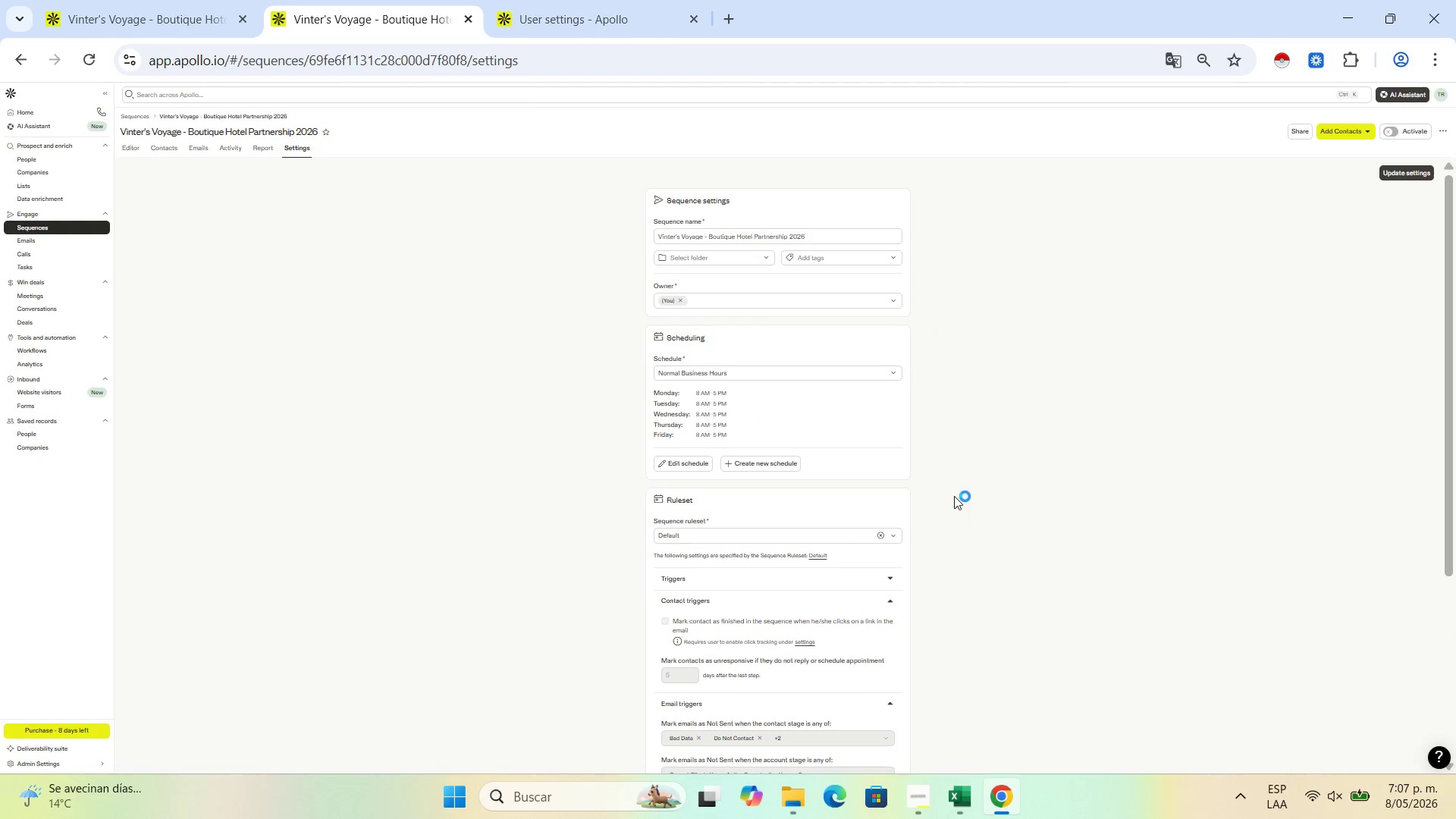 
scroll: coordinate [954, 496], scroll_direction: down, amount: 2.0
 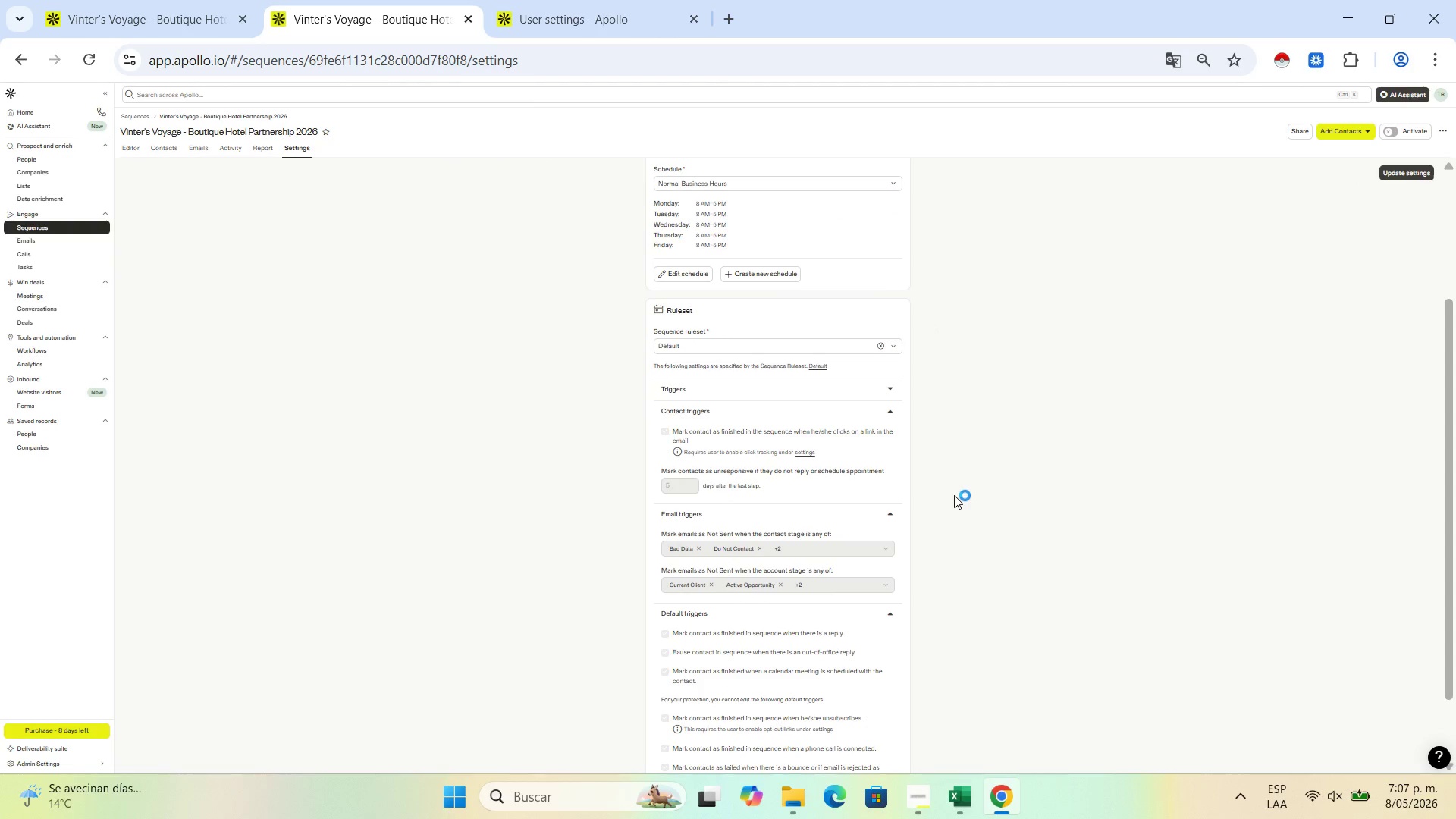 
key(Control+NumpadAdd)
 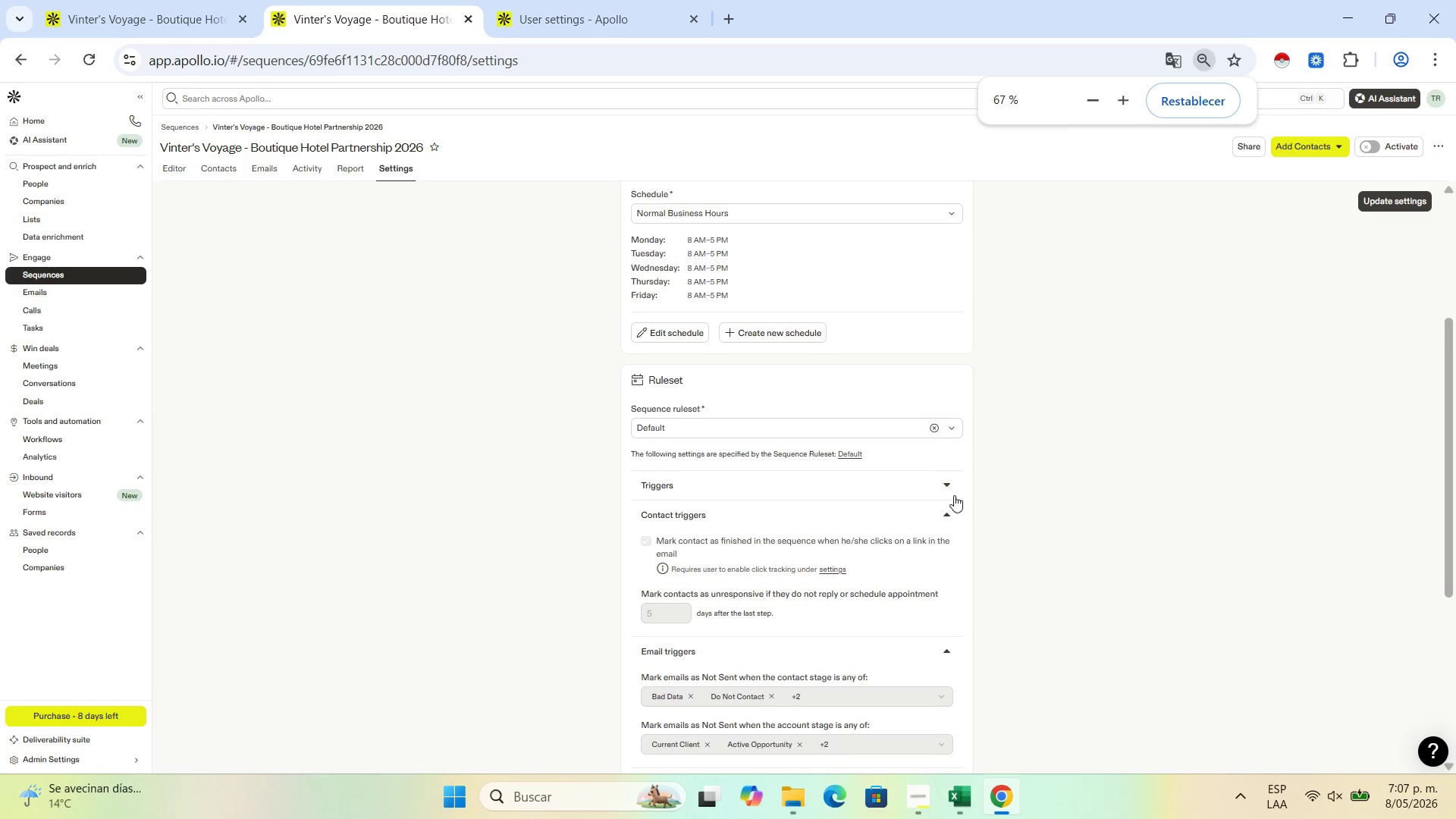 
scroll: coordinate [954, 495], scroll_direction: down, amount: 2.0
 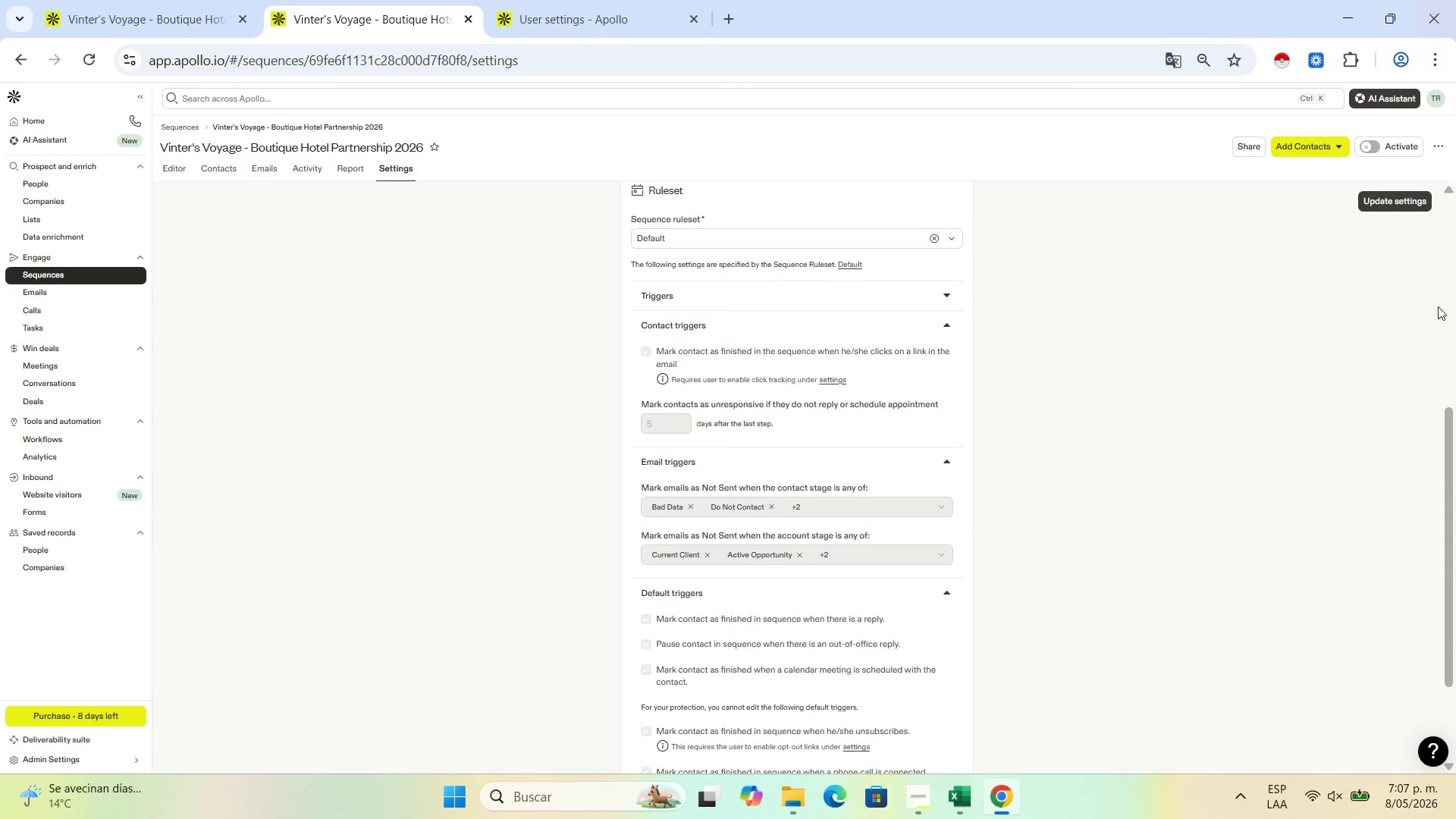 
left_click_drag(start_coordinate=[1454, 456], to_coordinate=[1455, 450])
 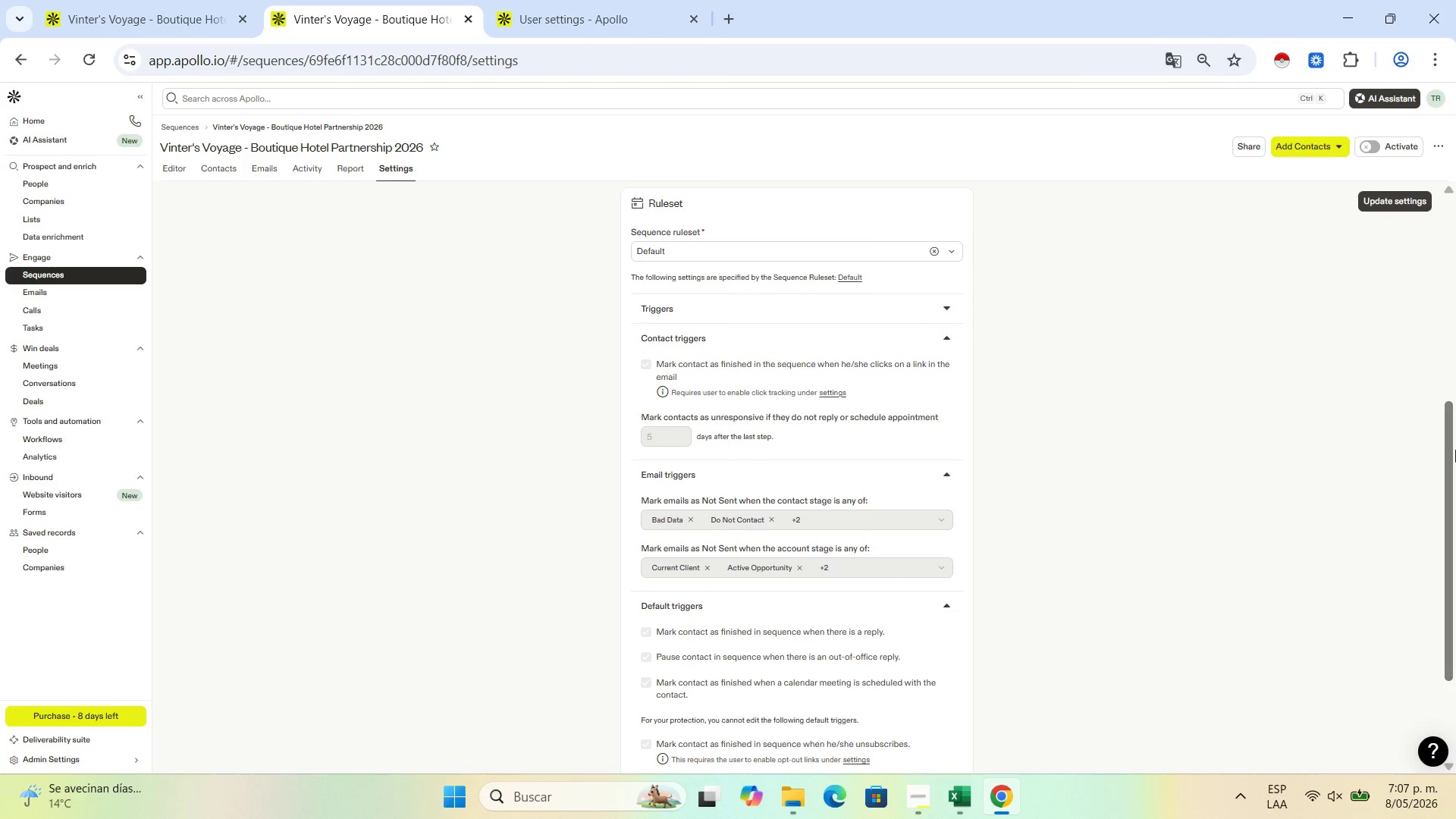 
key(Control+NumpadSubtract)
 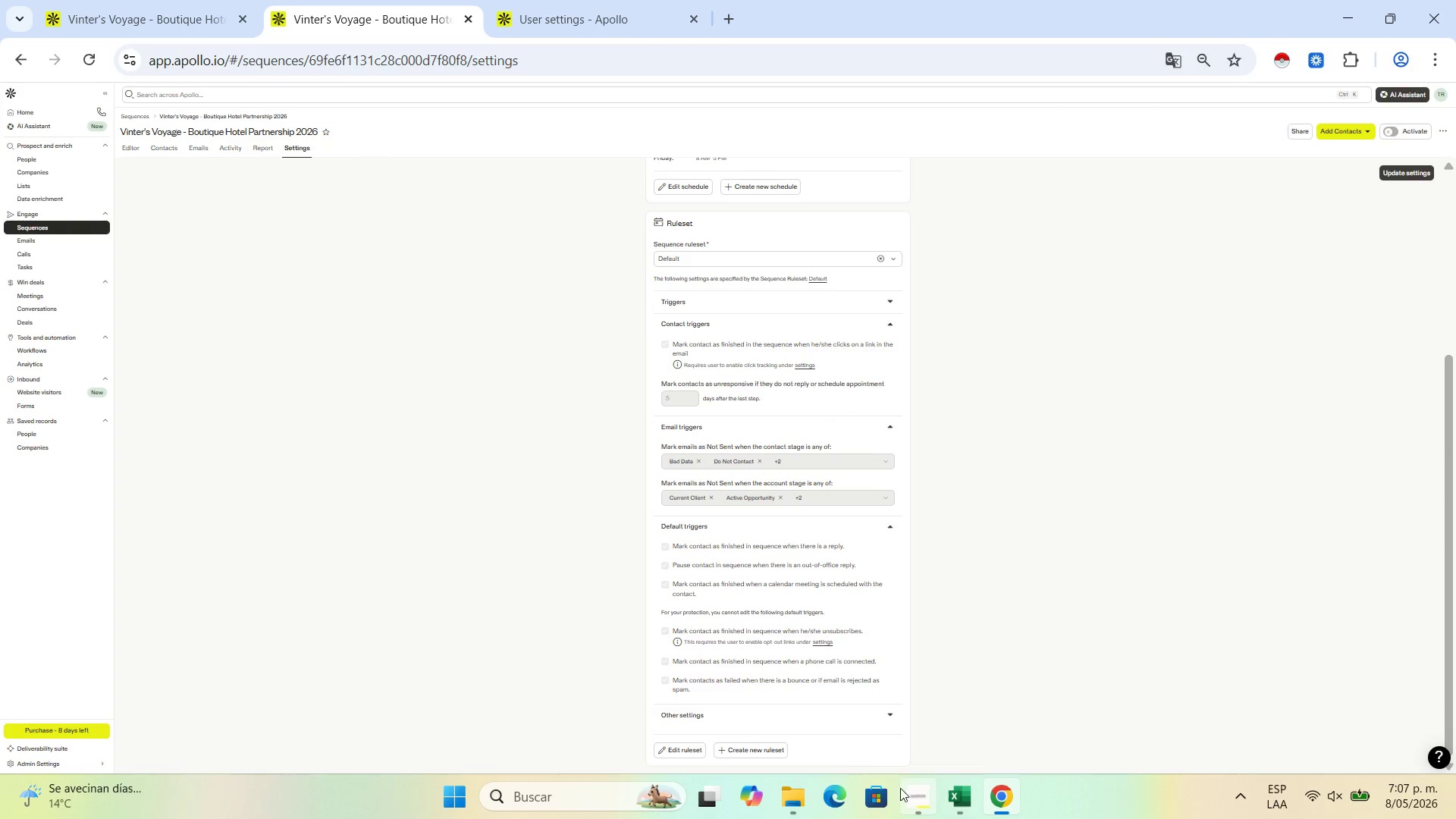 
left_click([611, 804])
 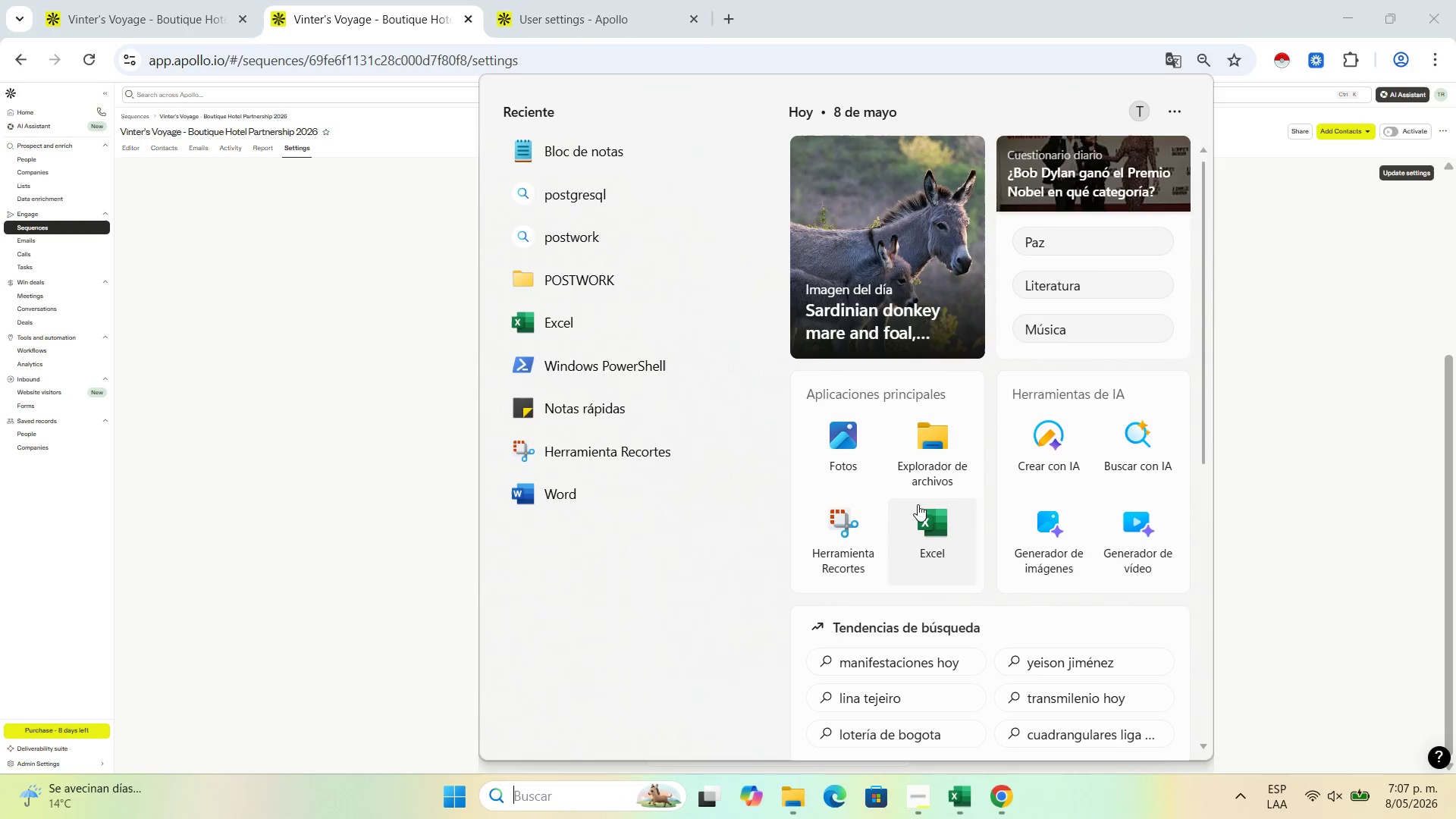 
left_click([832, 538])
 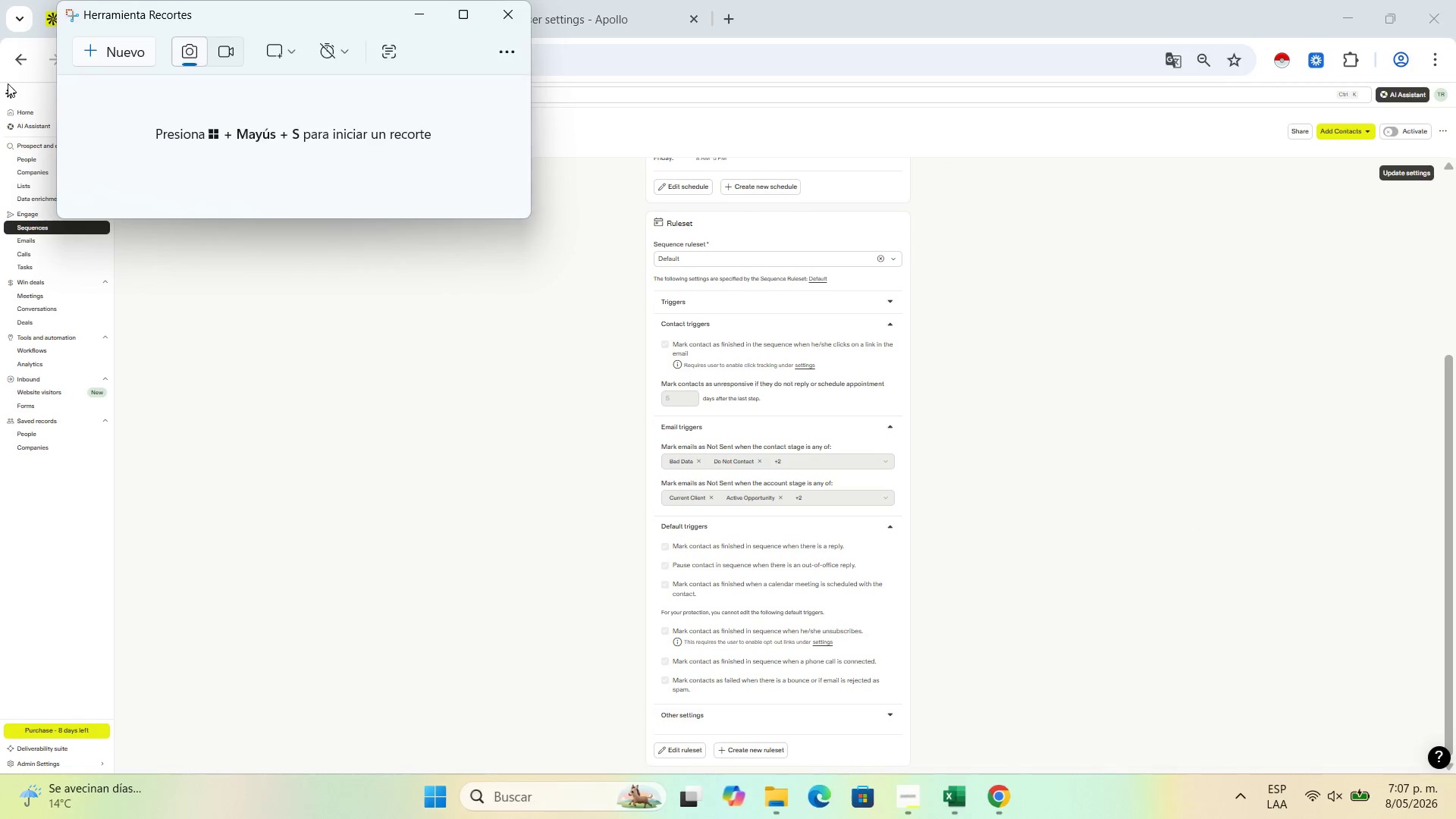 
left_click([102, 52])
 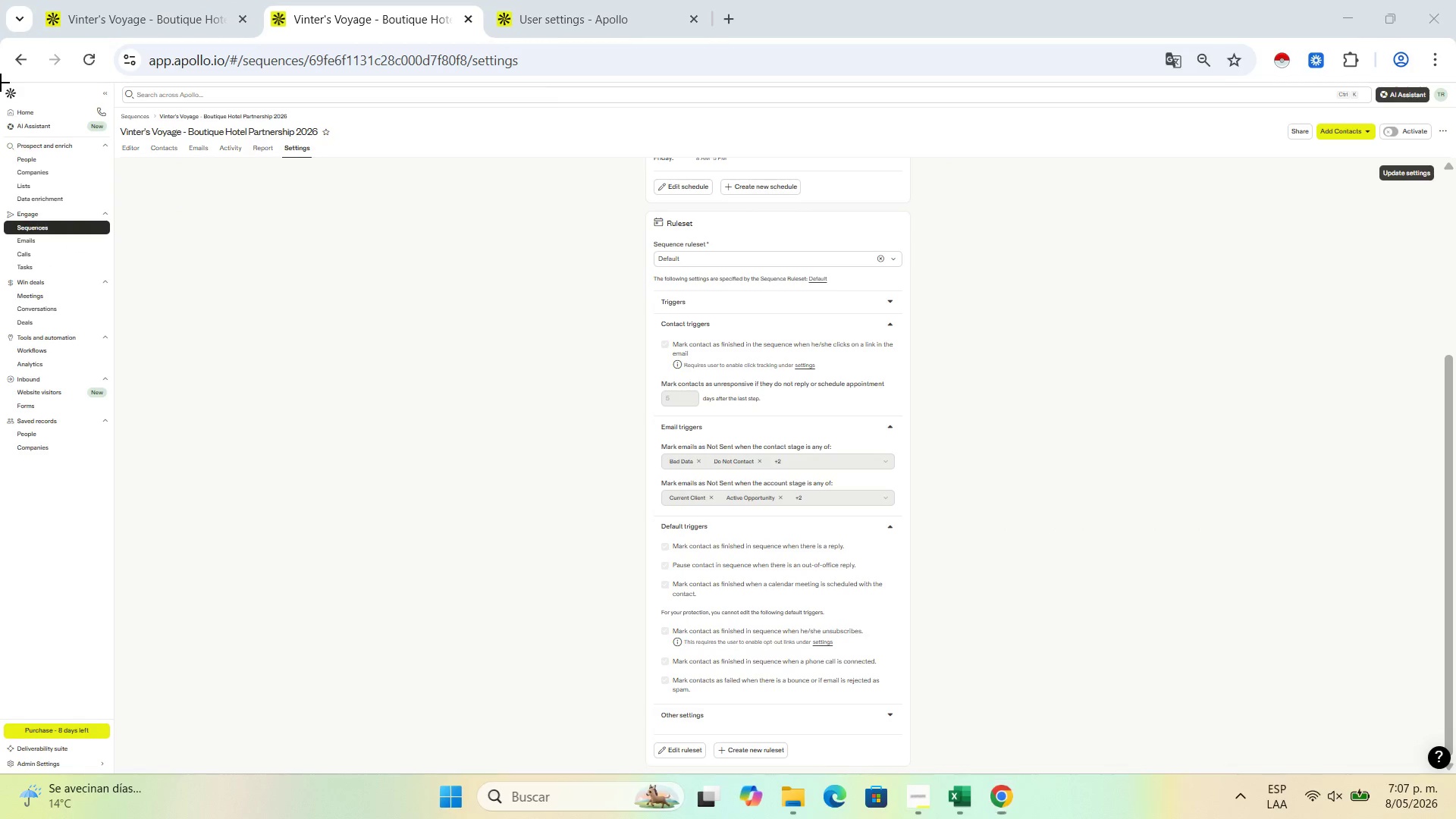 
left_click_drag(start_coordinate=[1, 83], to_coordinate=[1444, 774])
 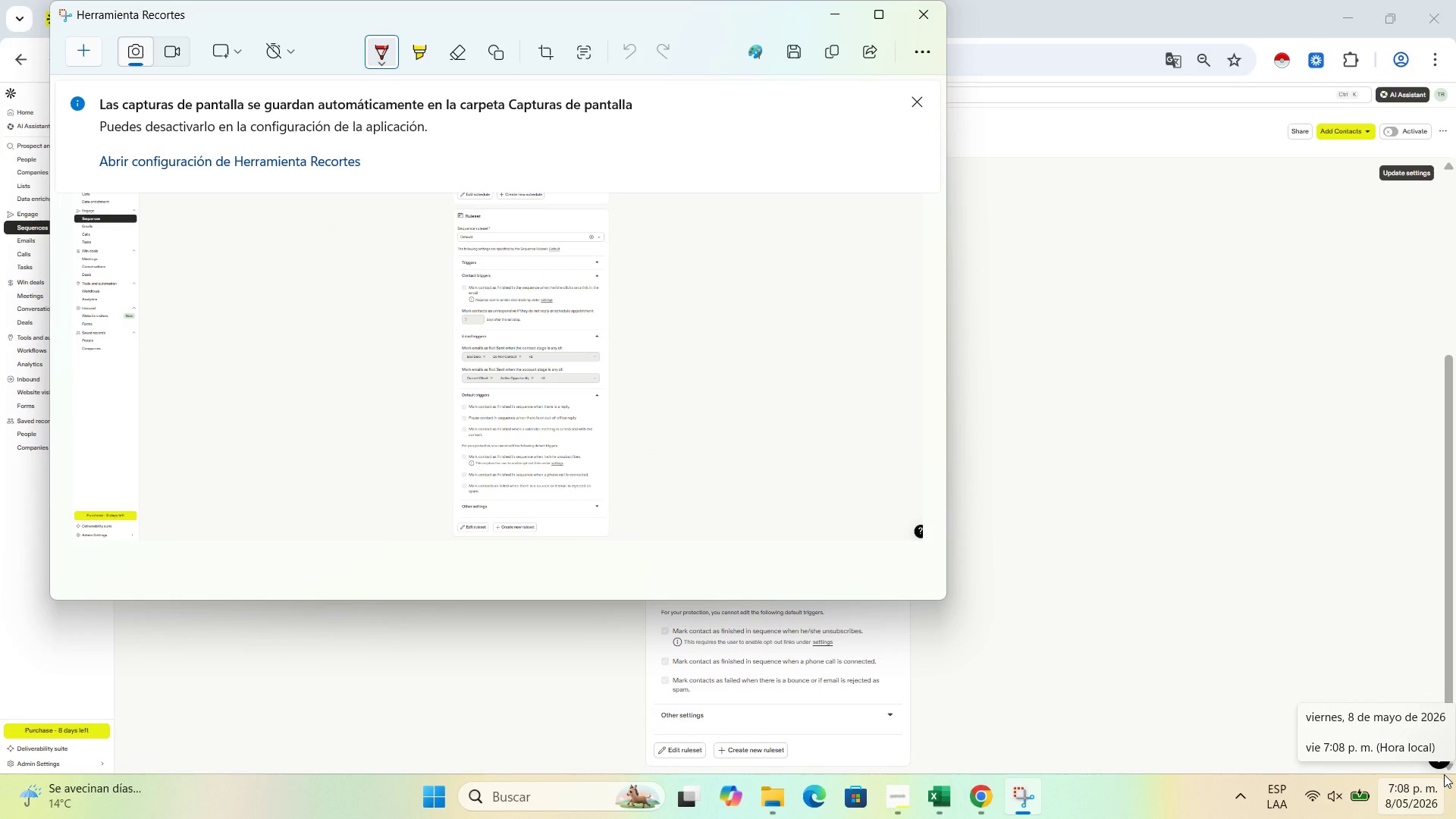 
wait(9.41)
 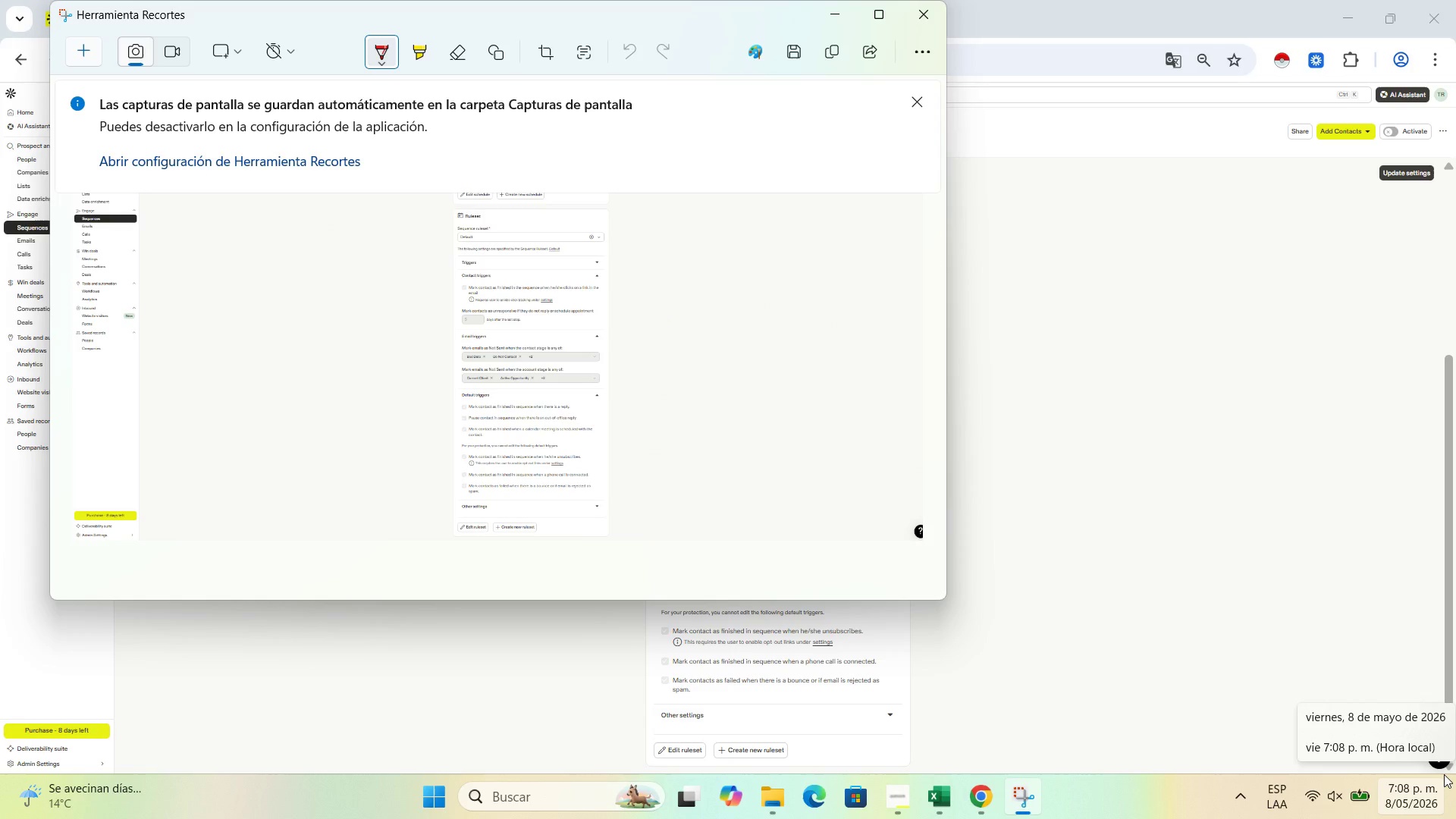 
left_click([795, 49])
 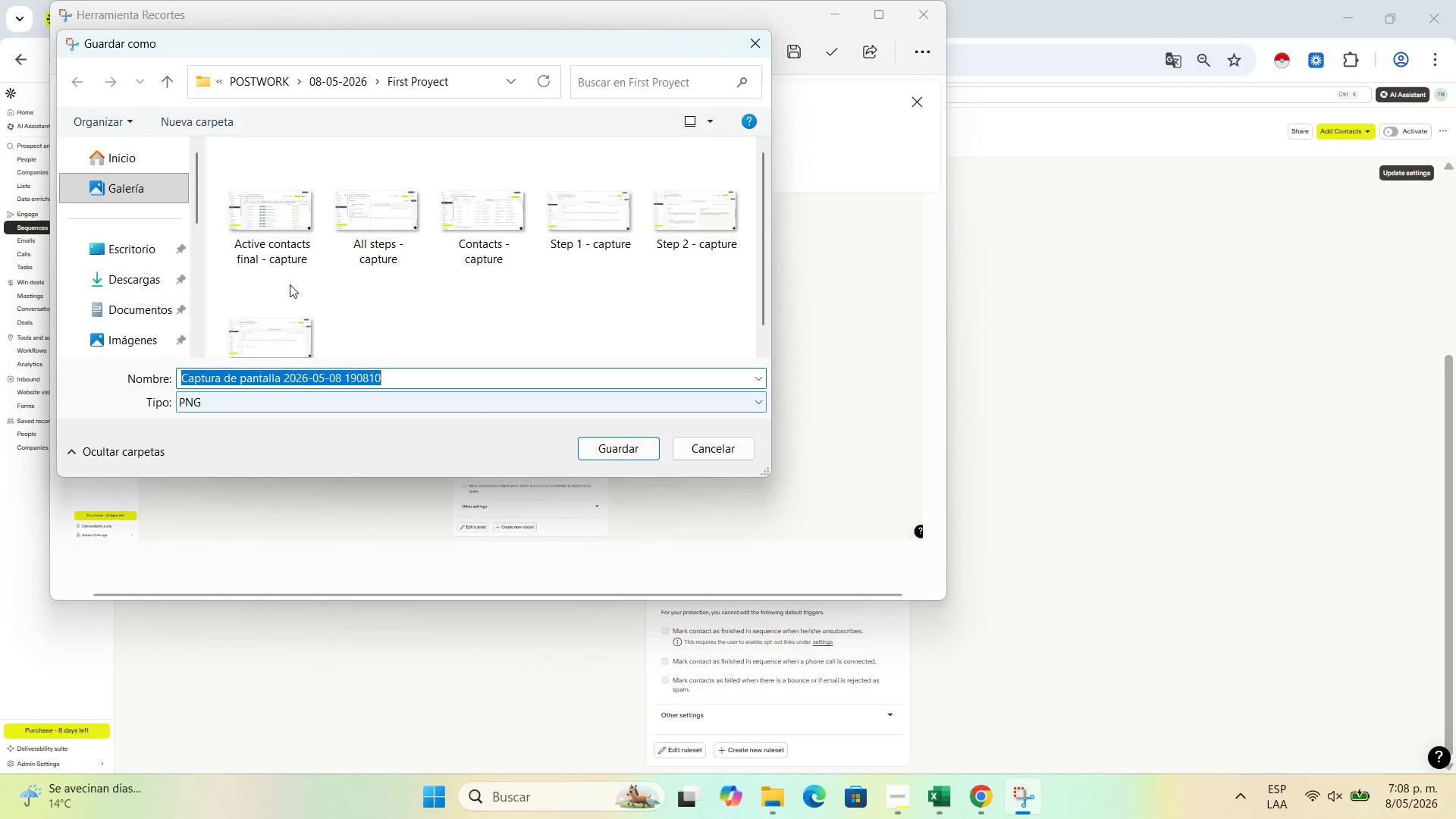 
left_click([145, 254])
 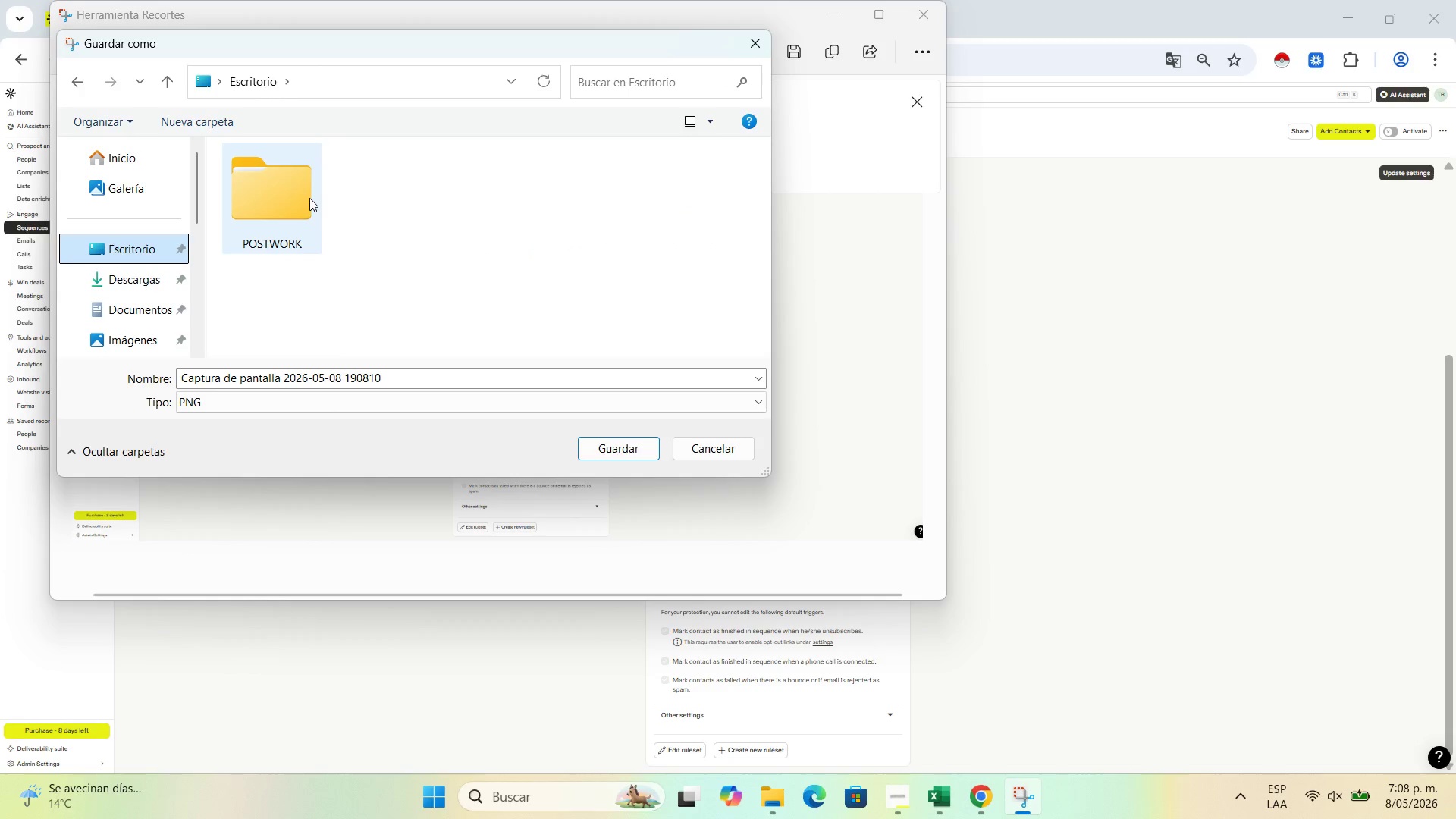 
double_click([309, 198])
 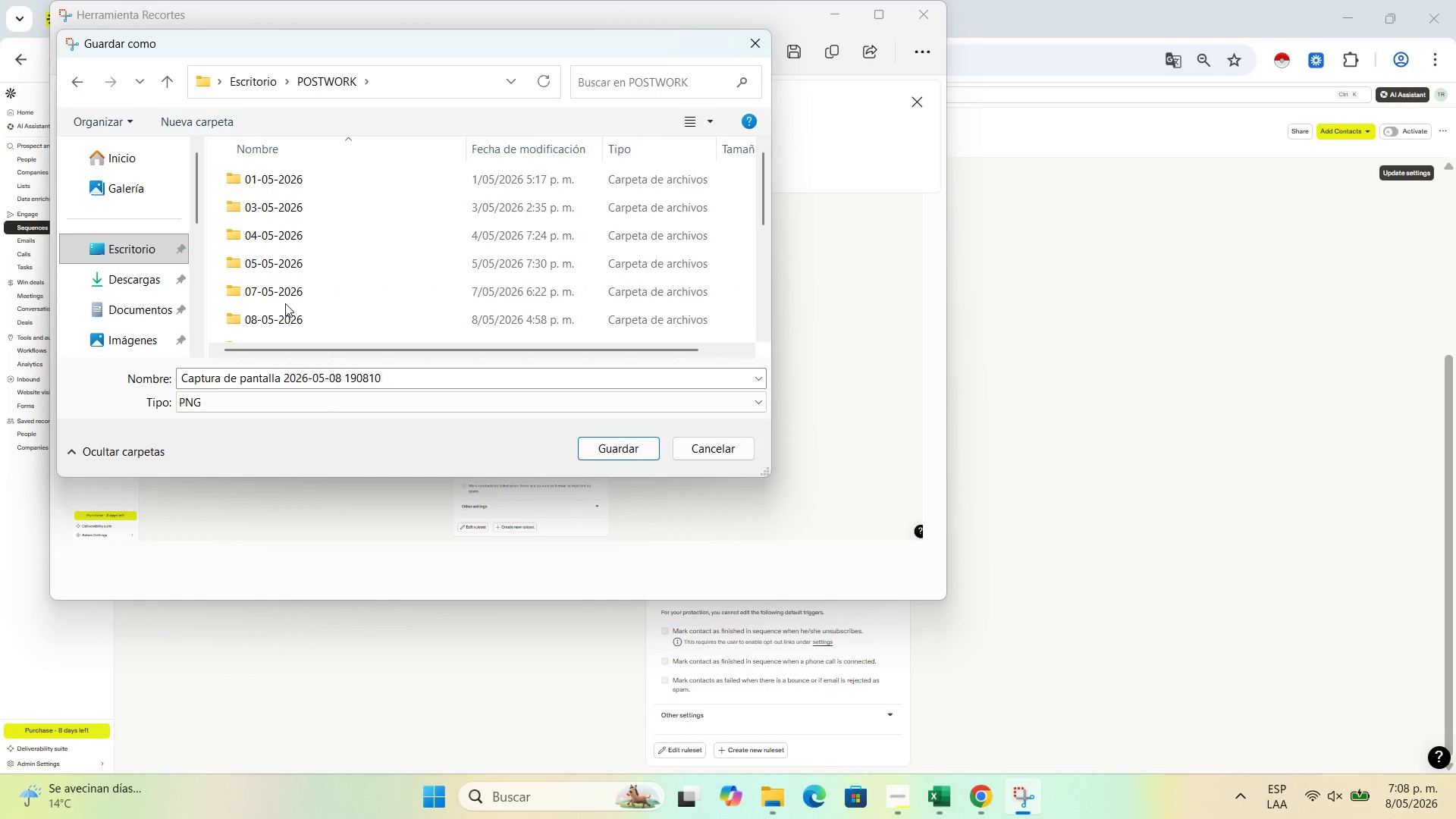 
double_click([285, 316])
 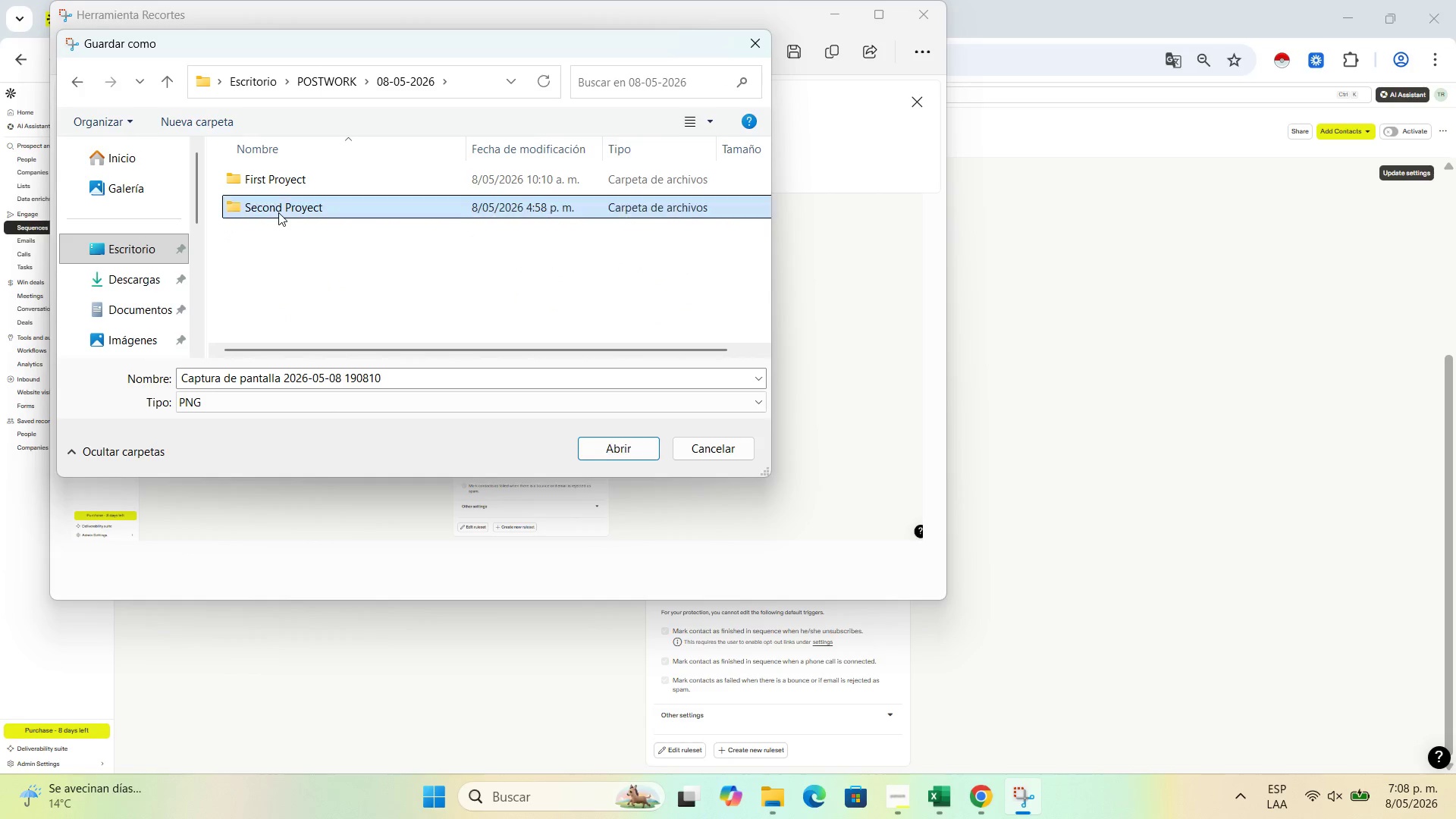 
double_click([278, 212])
 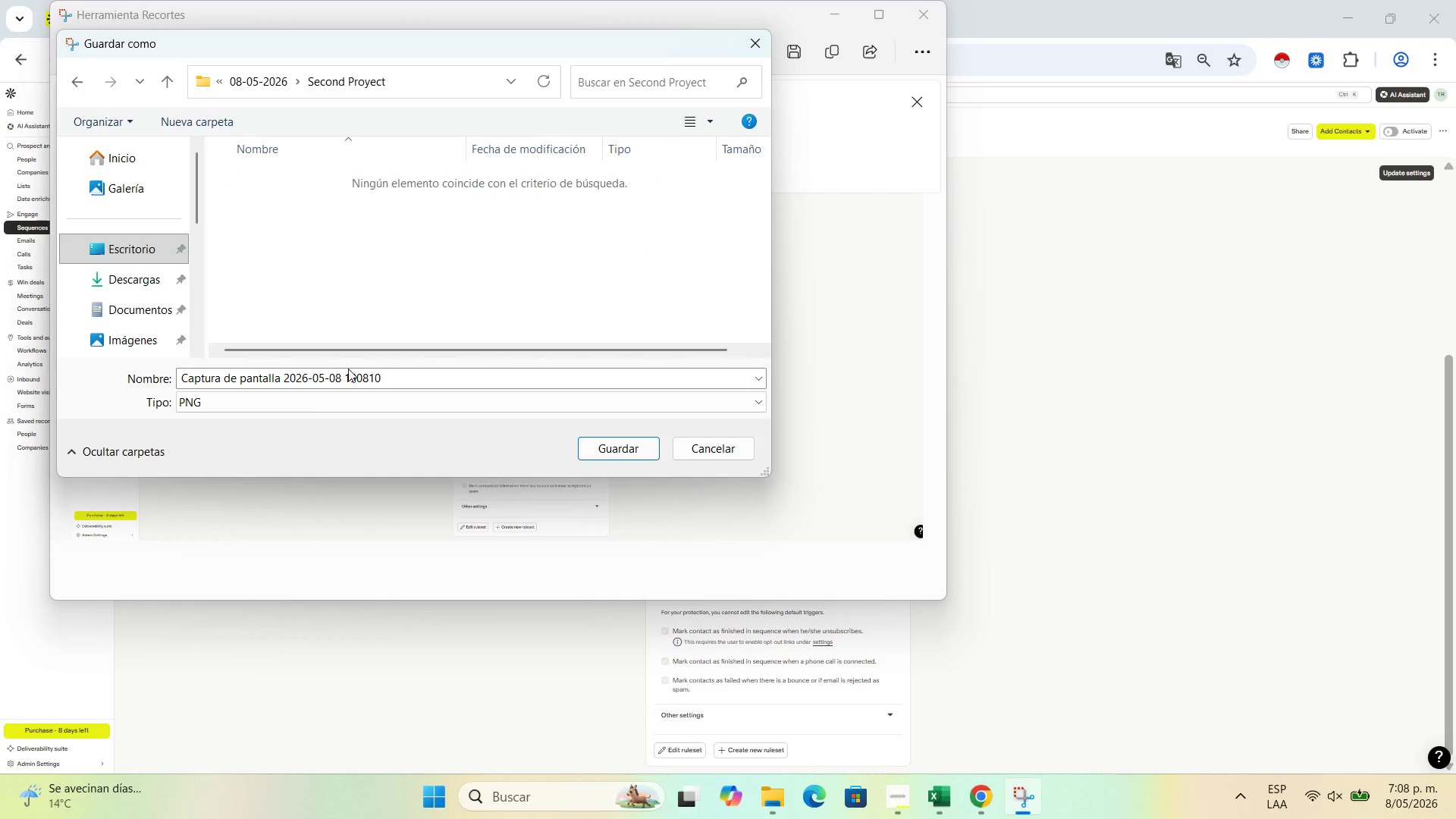 
left_click([348, 372])
 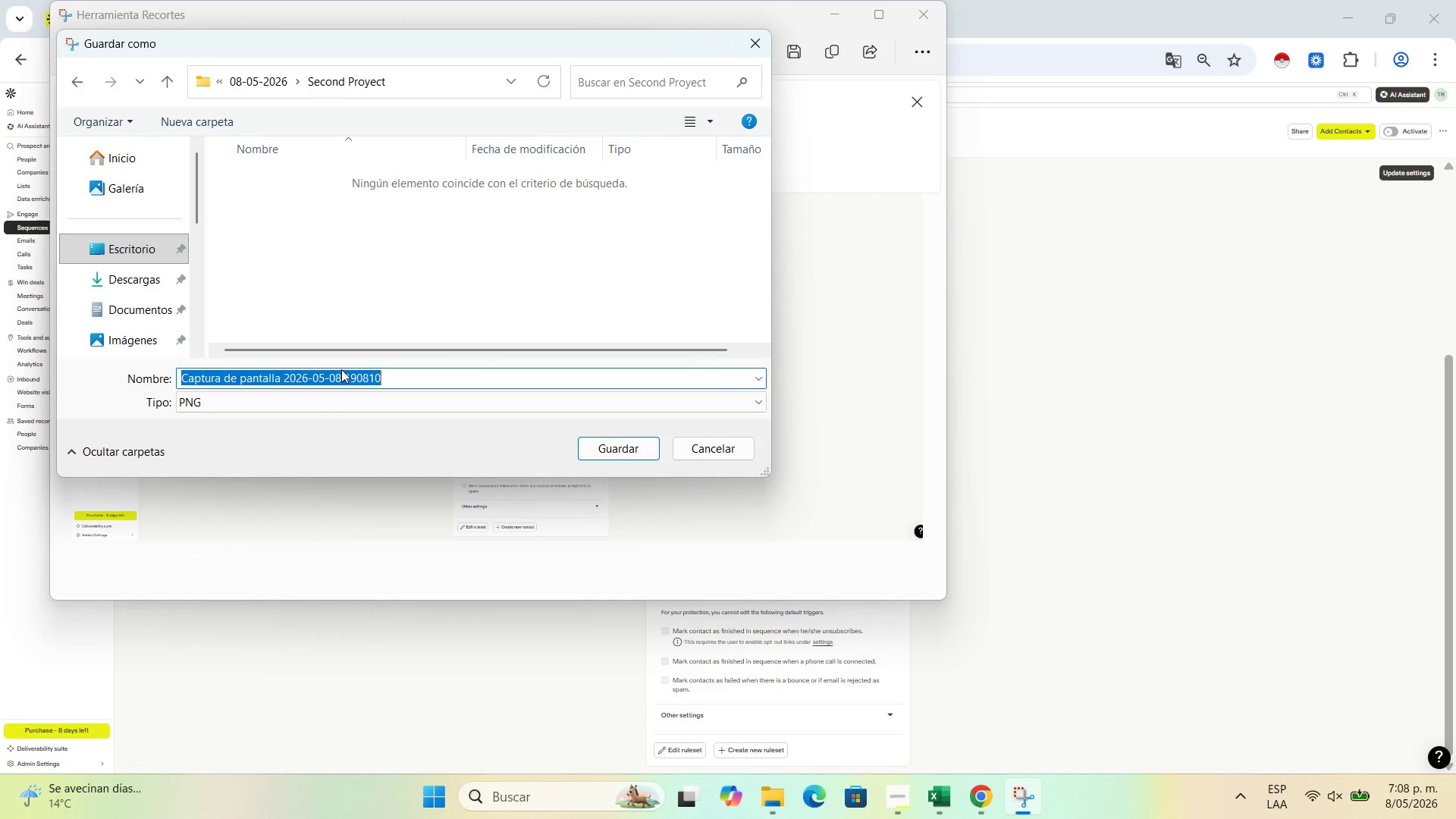 
key(Control+ControlLeft)
 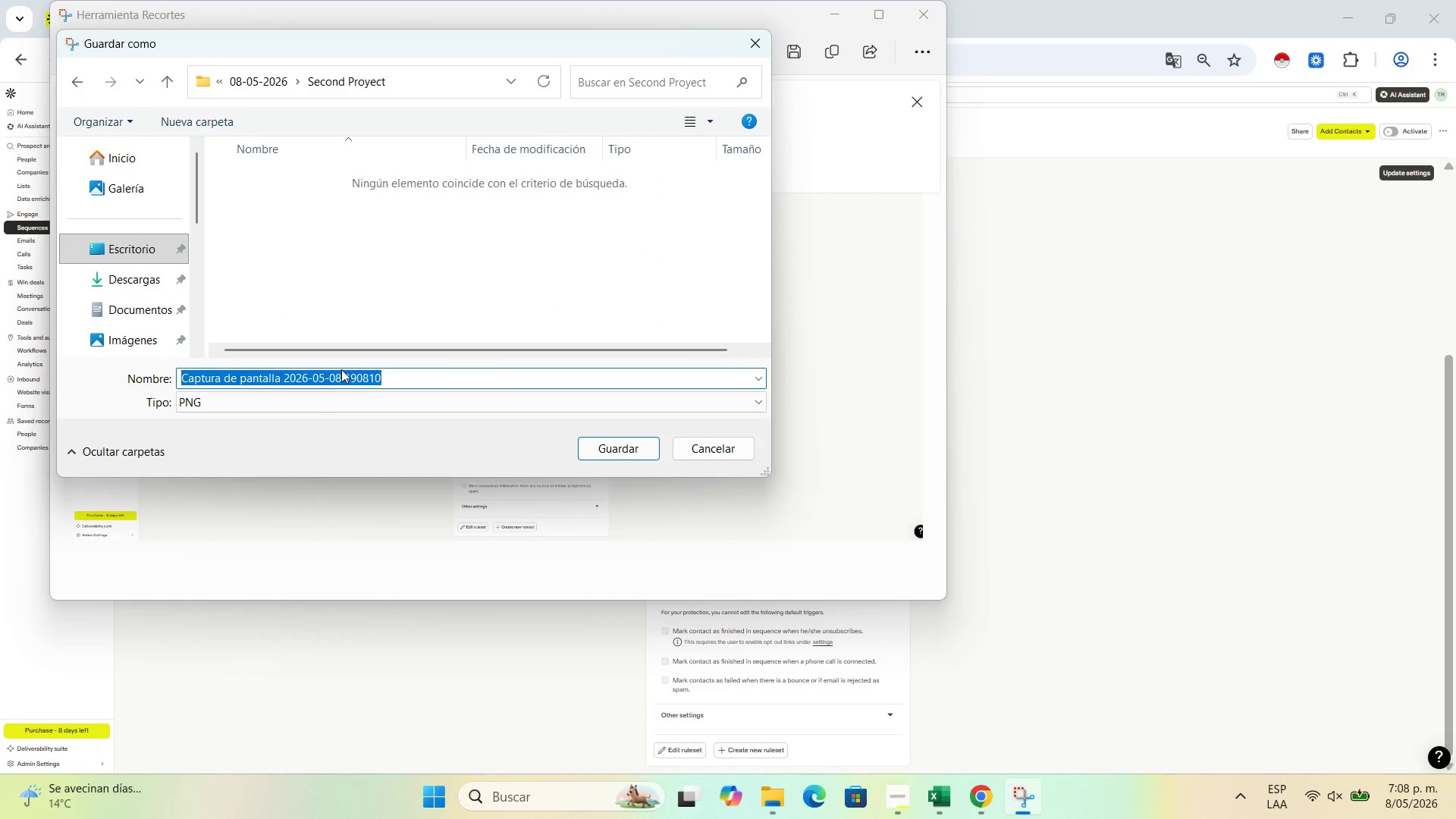 
type(Tracking ^ Rules 1)
 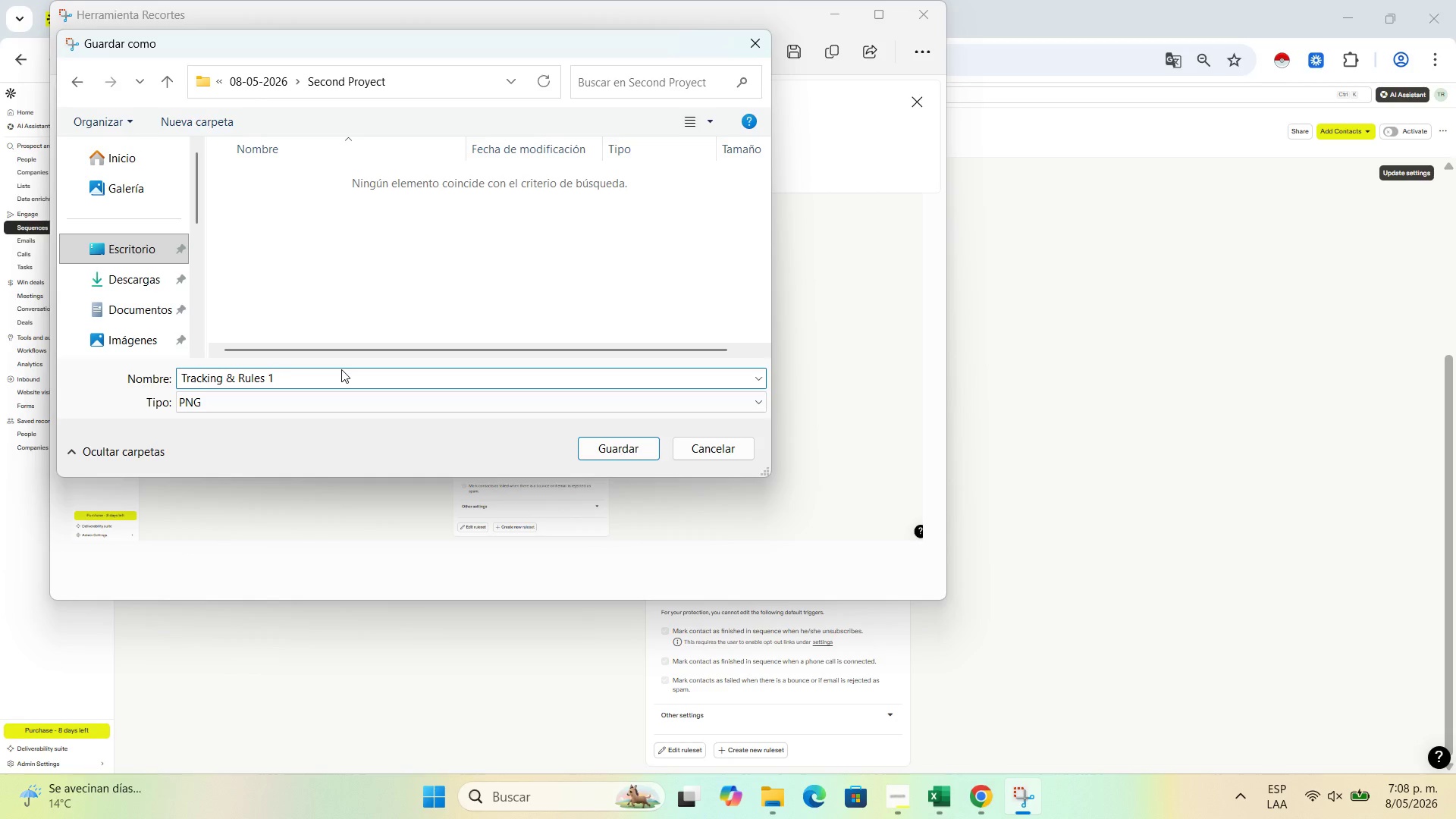 
left_click([603, 453])
 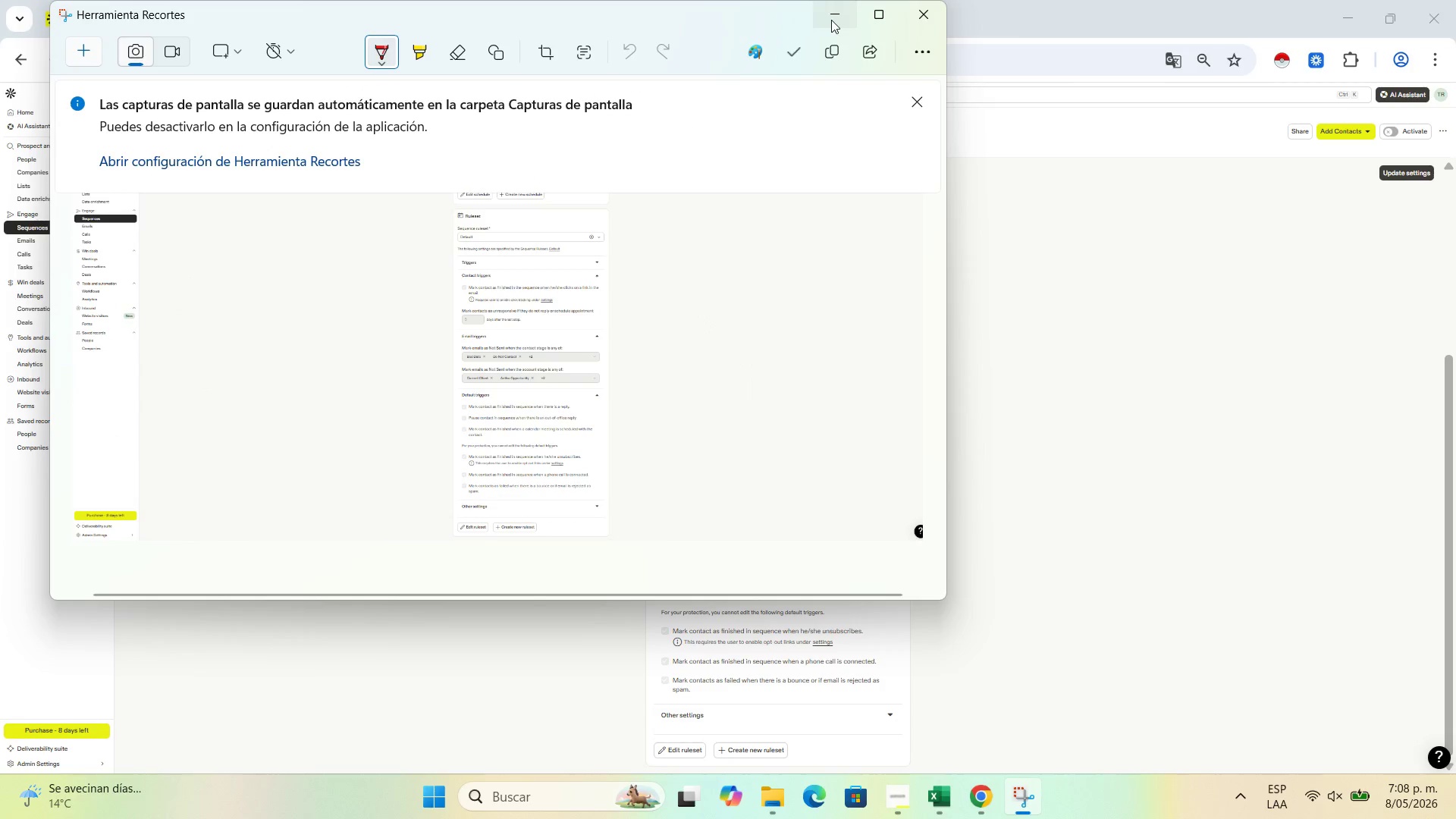 
left_click([831, 20])
 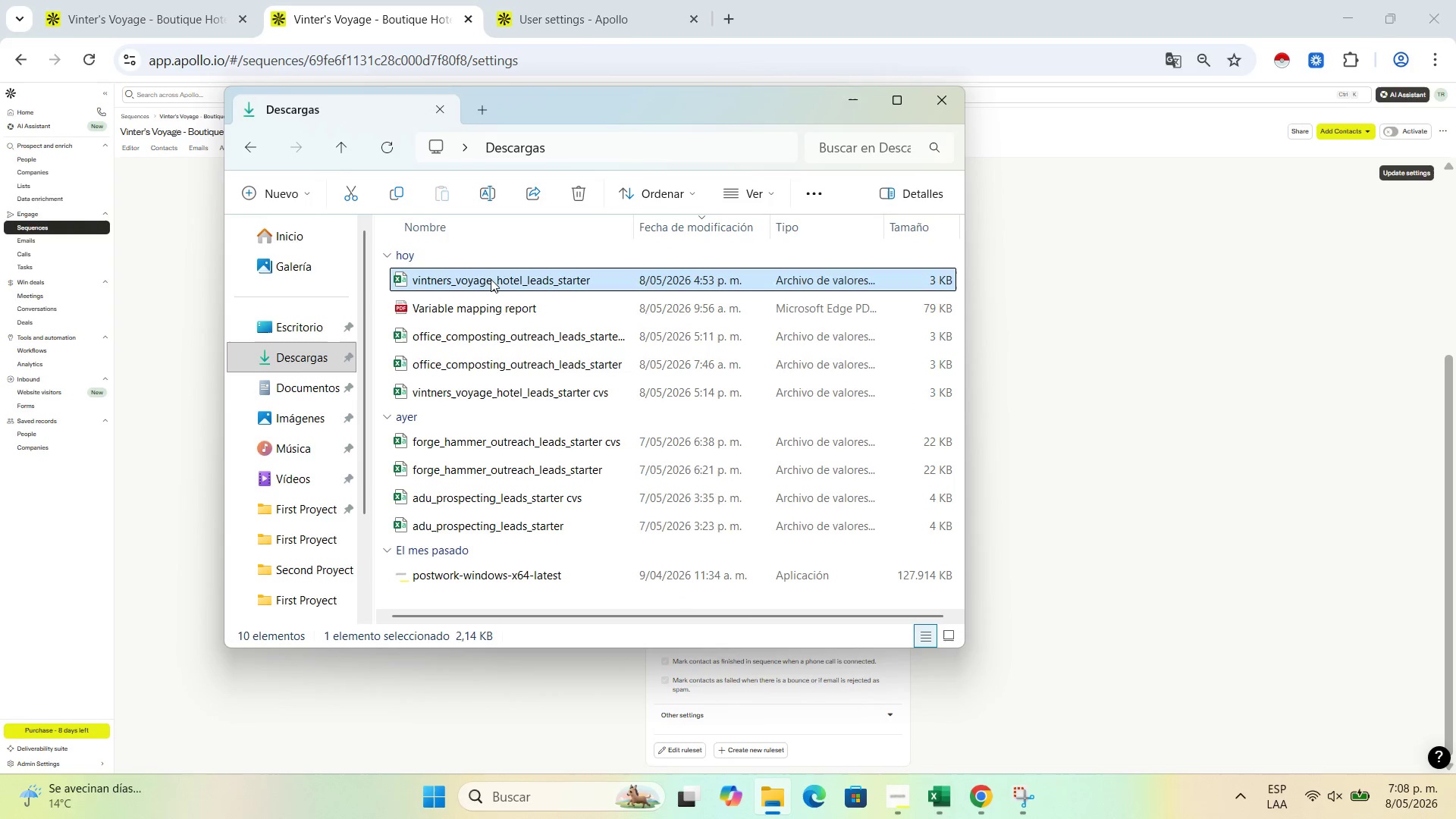 
left_click([312, 323])
 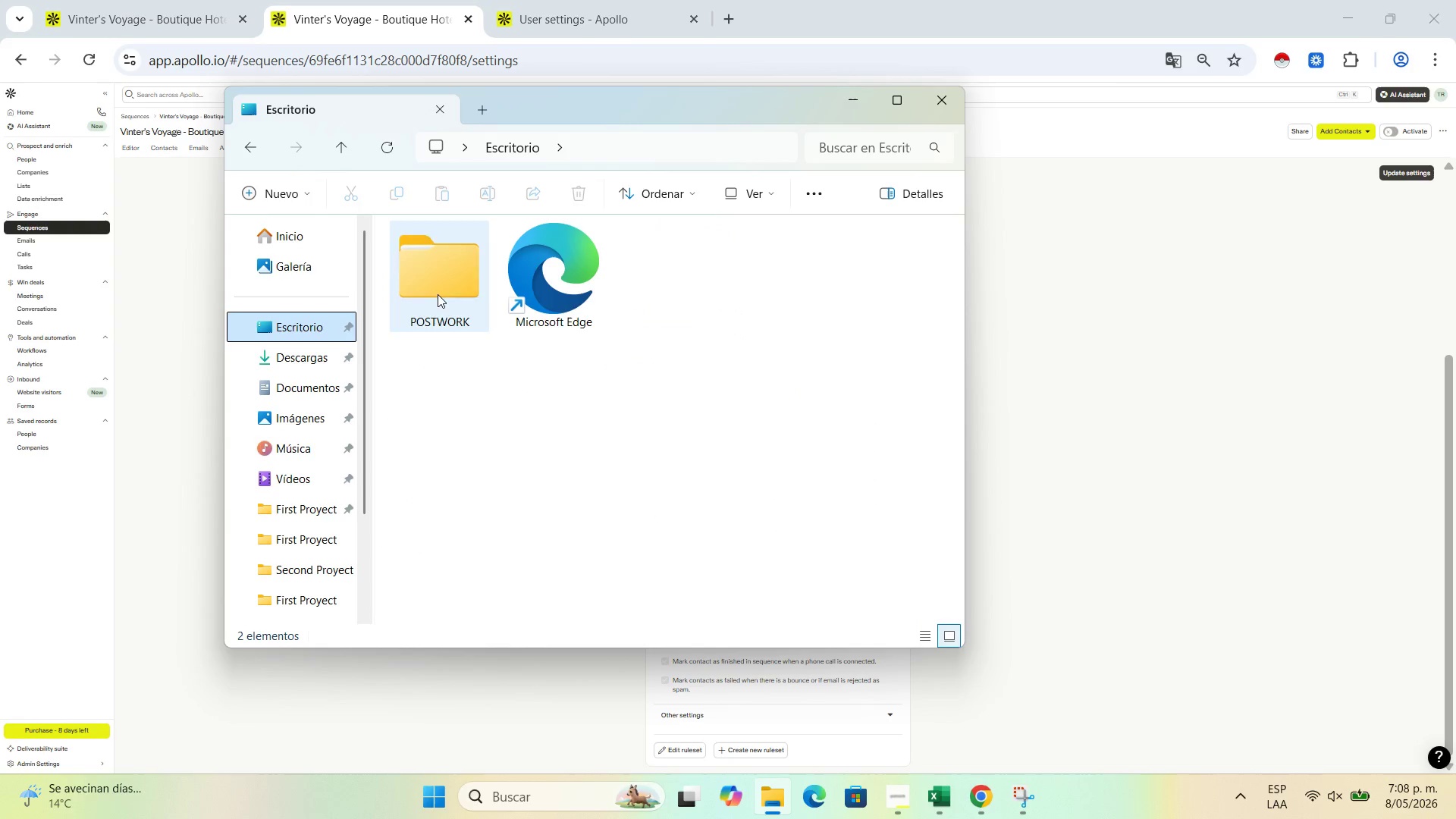 
double_click([438, 294])
 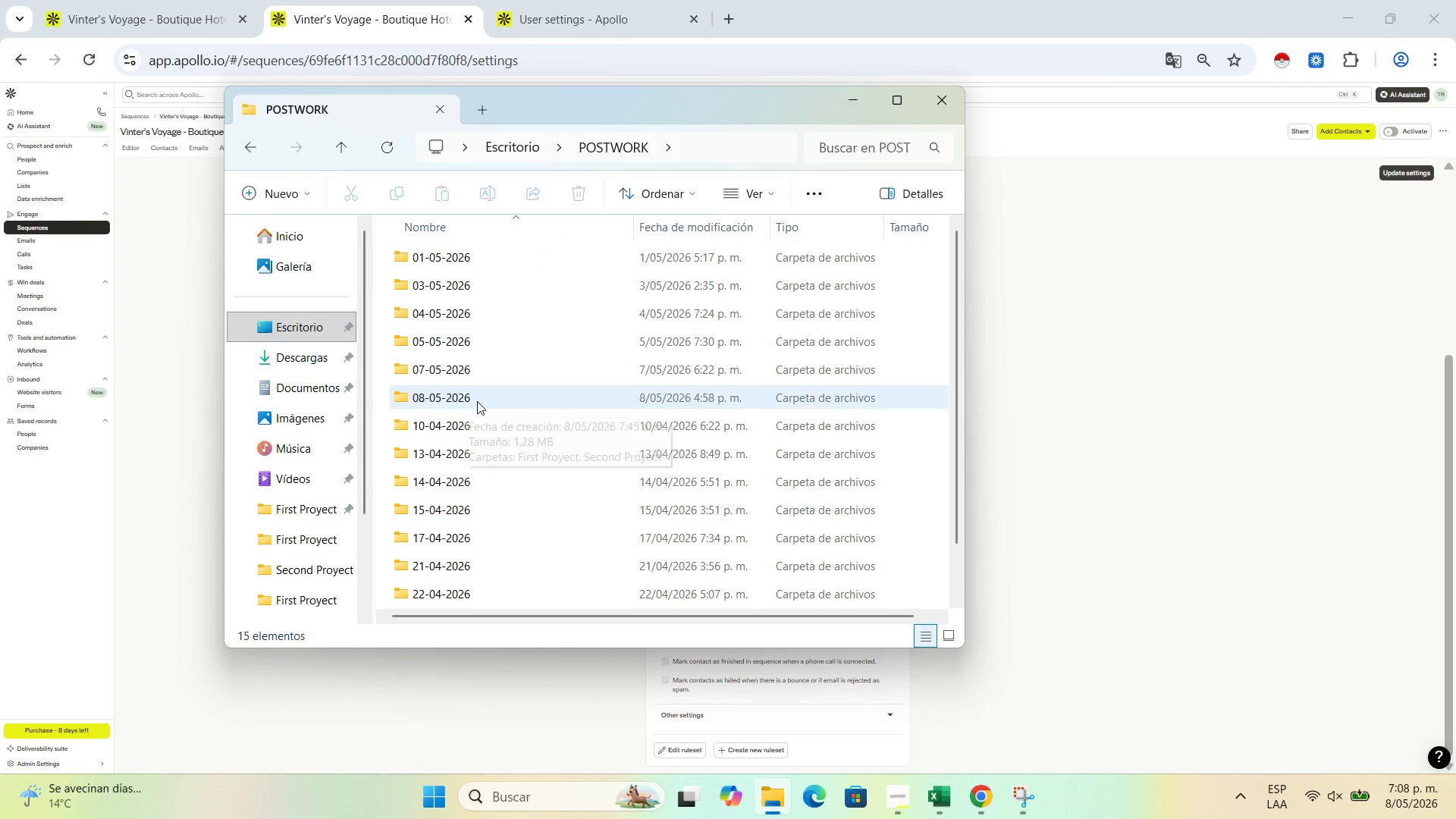 
double_click([477, 401])
 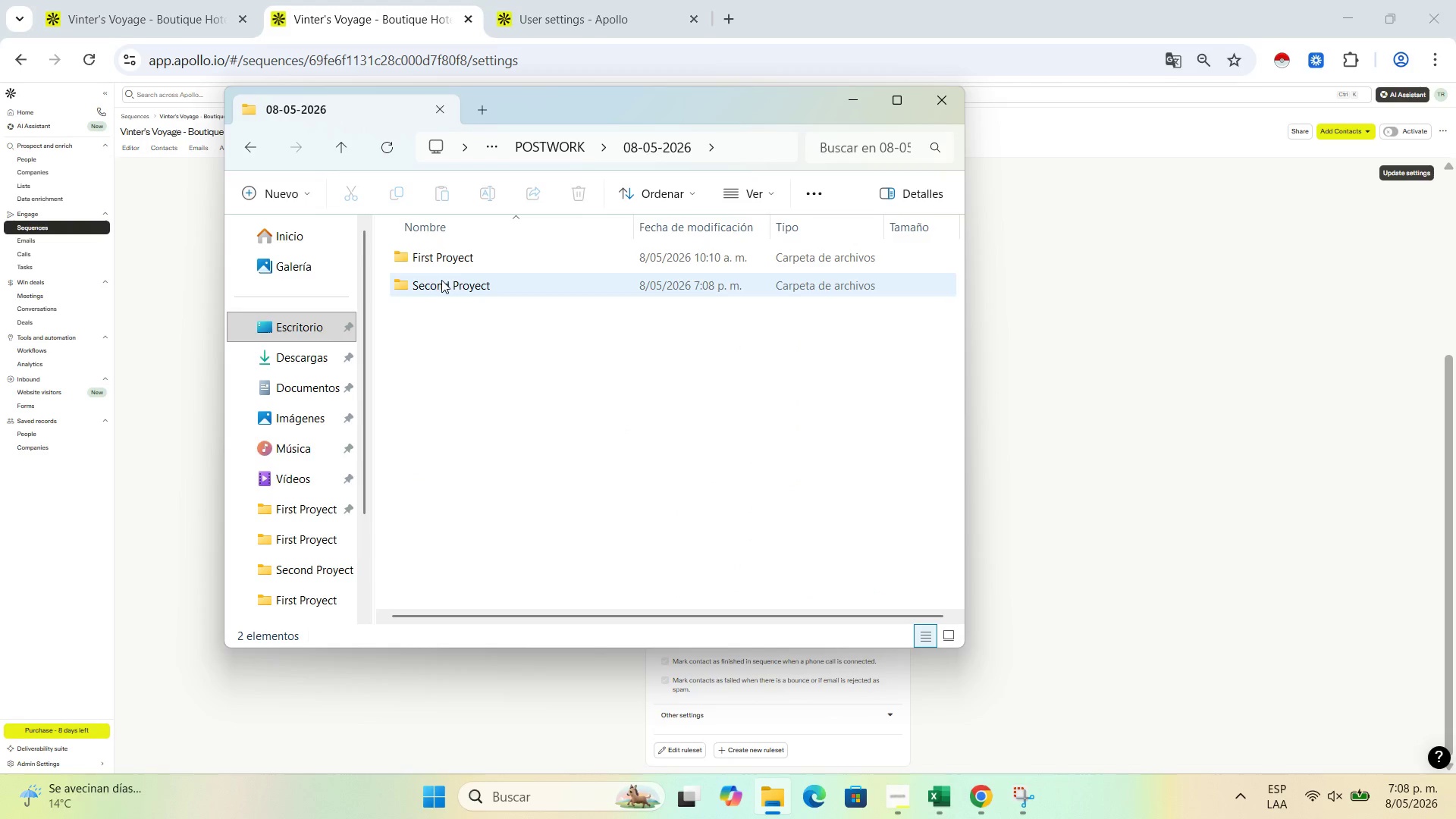 
double_click([441, 280])
 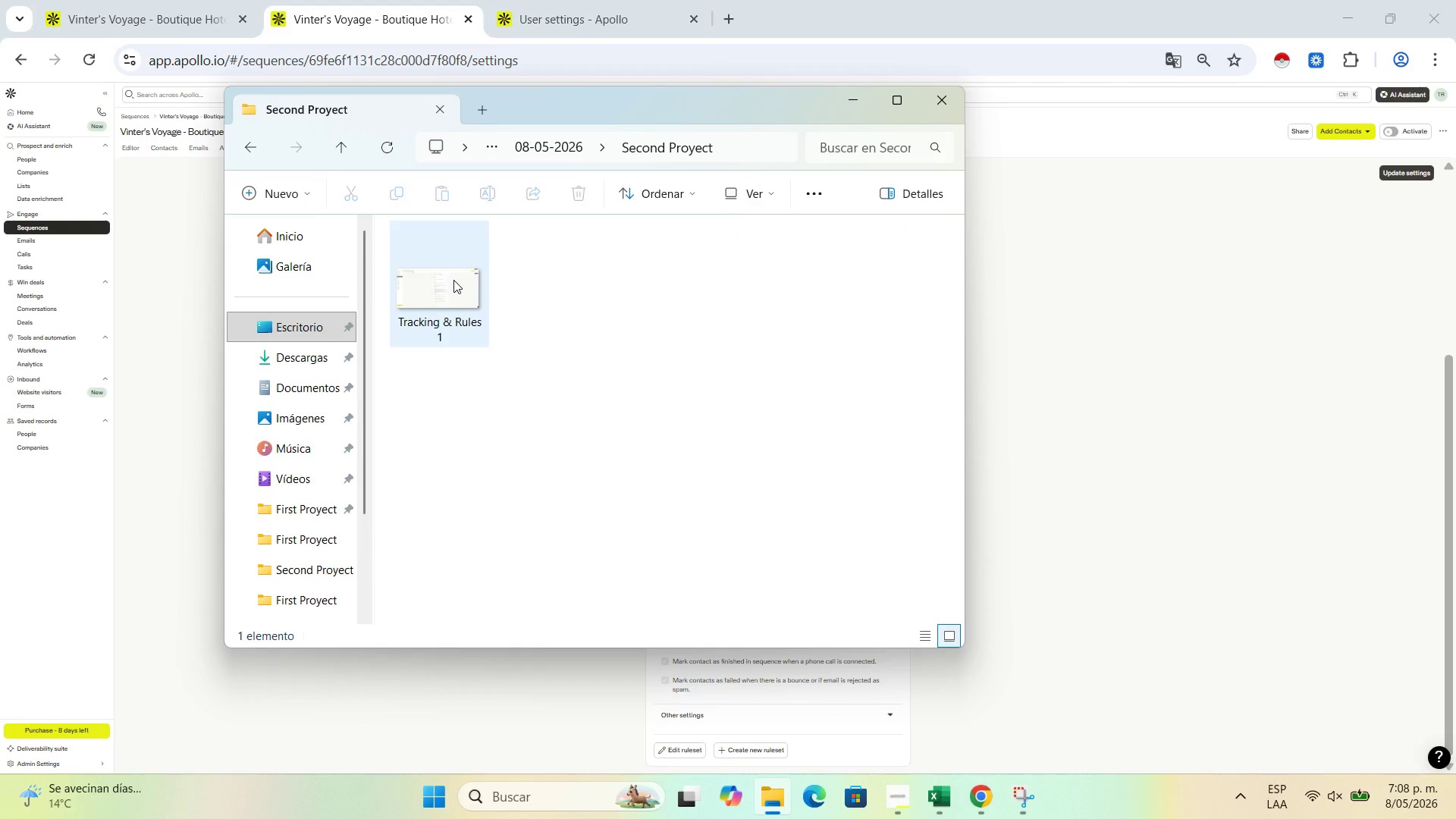 
double_click([453, 280])
 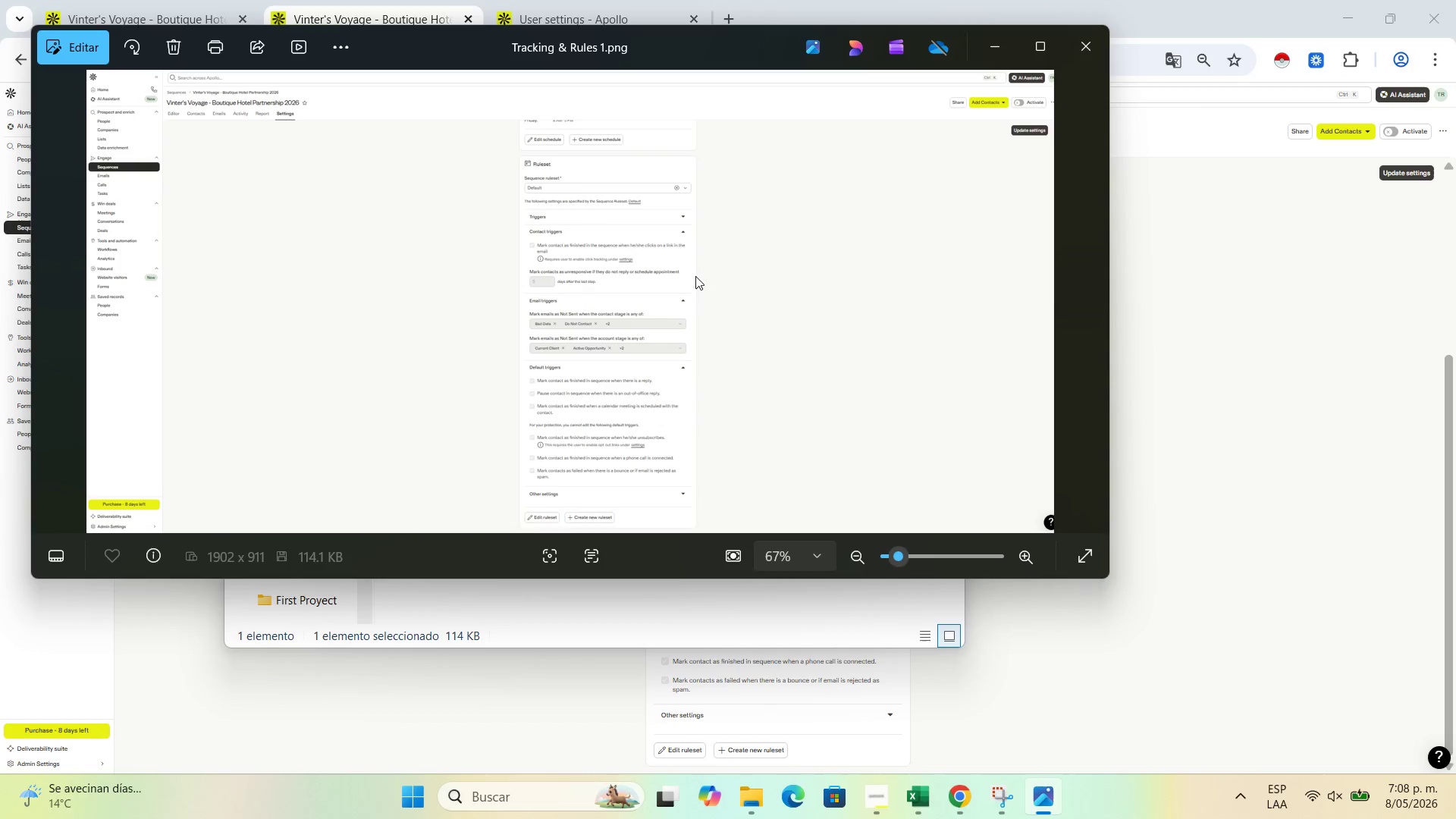 
wait(17.52)
 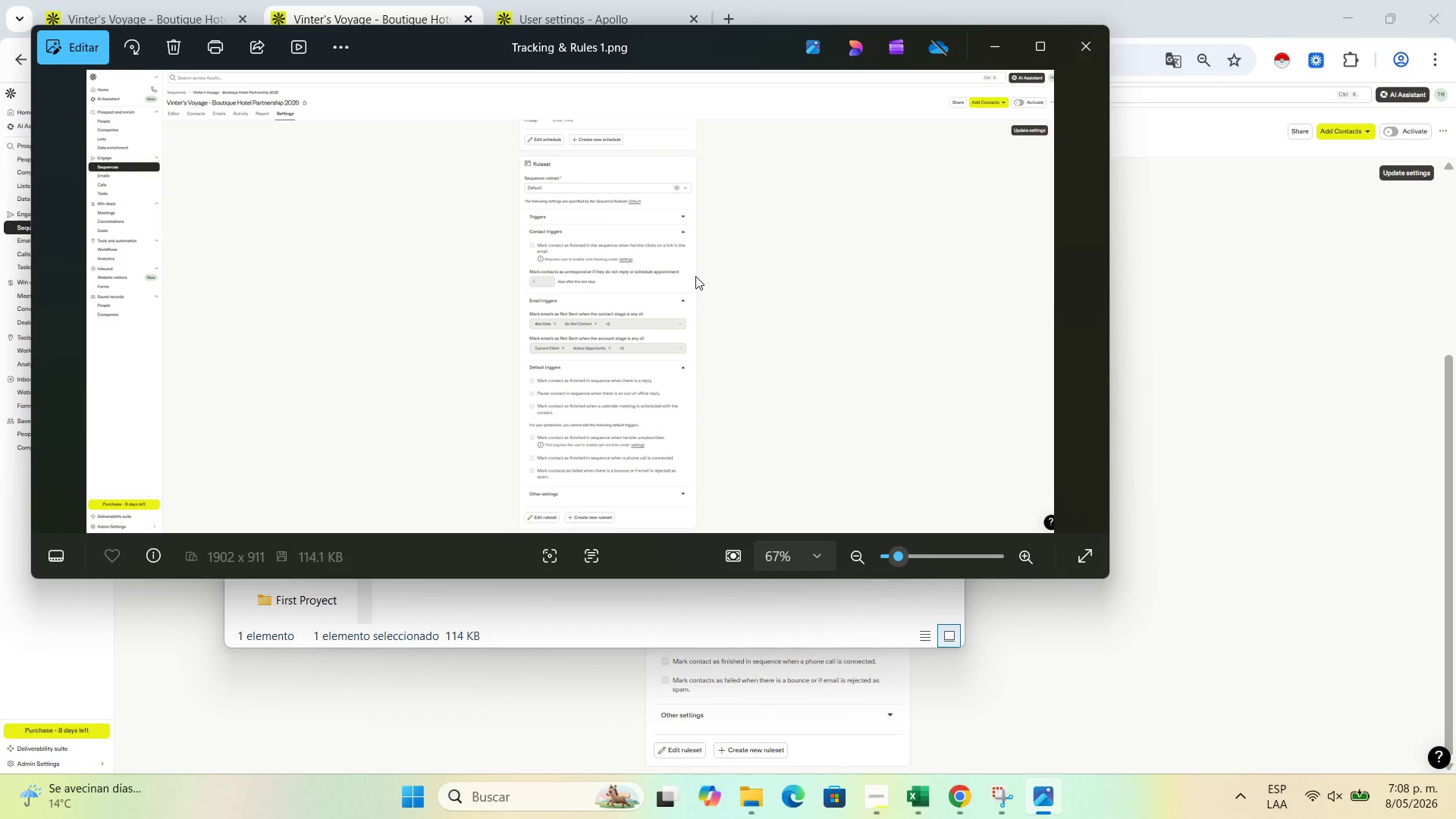 
left_click([996, 50])
 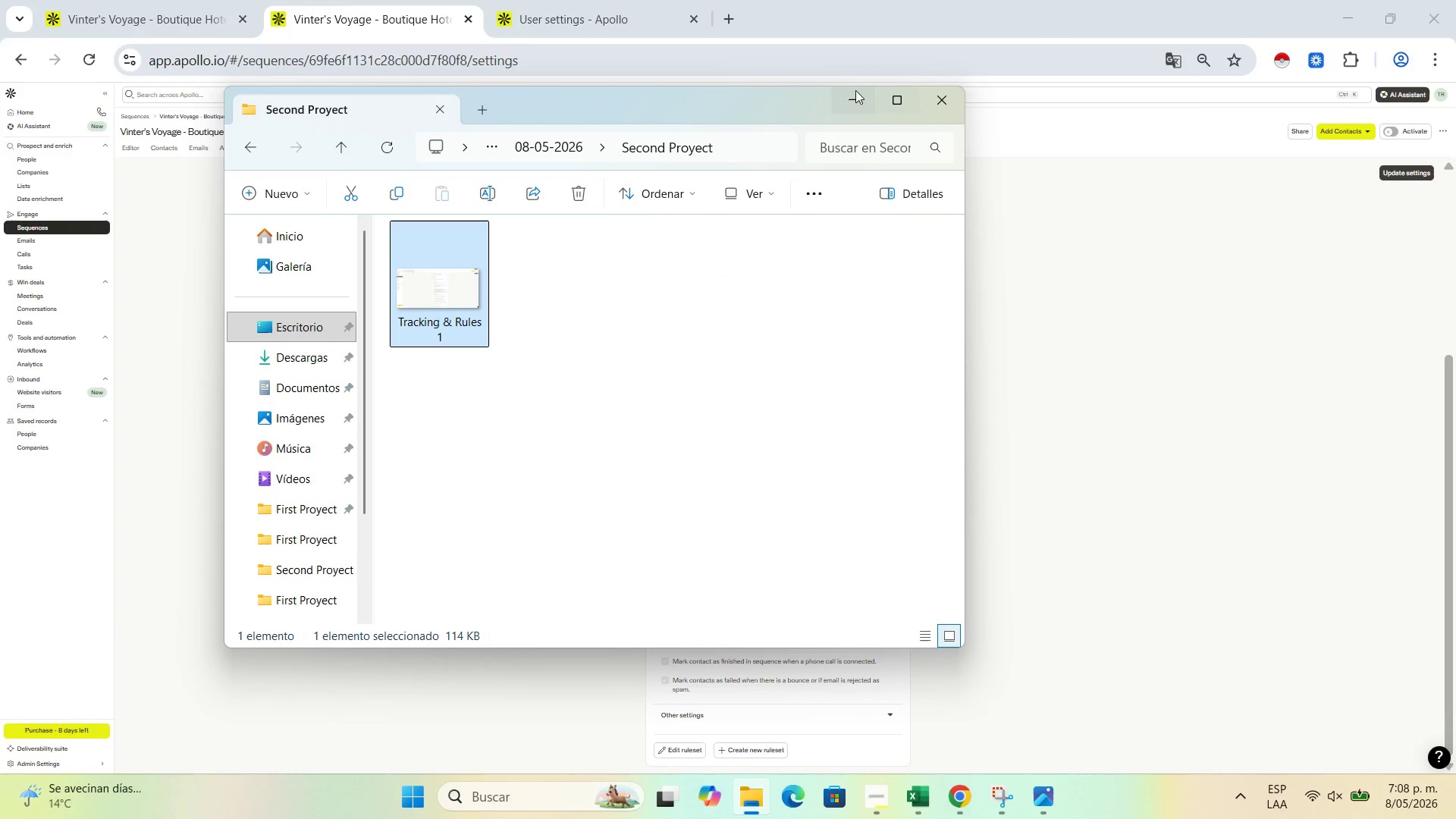 
left_click([847, 99])
 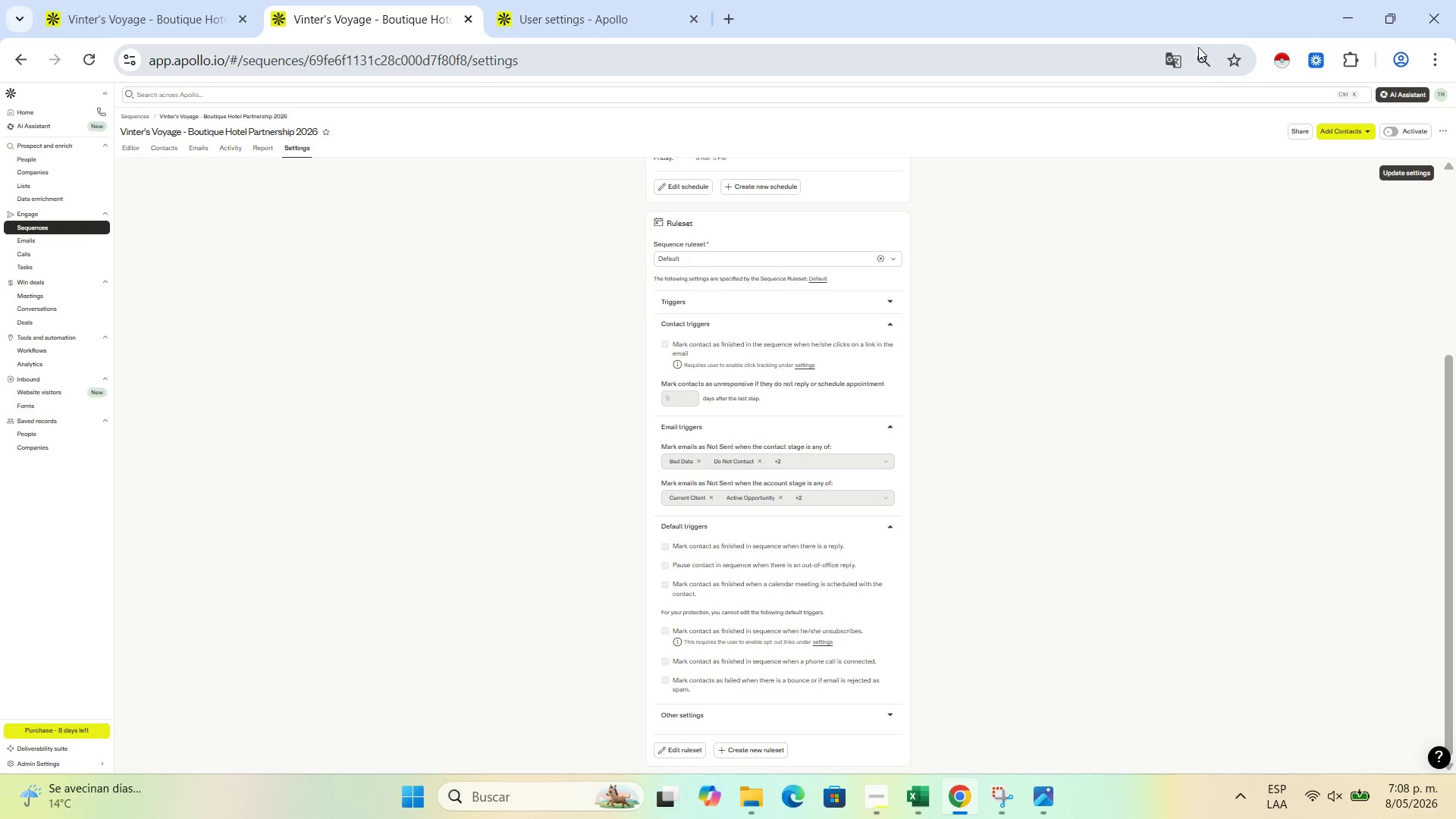 
left_click([1203, 61])